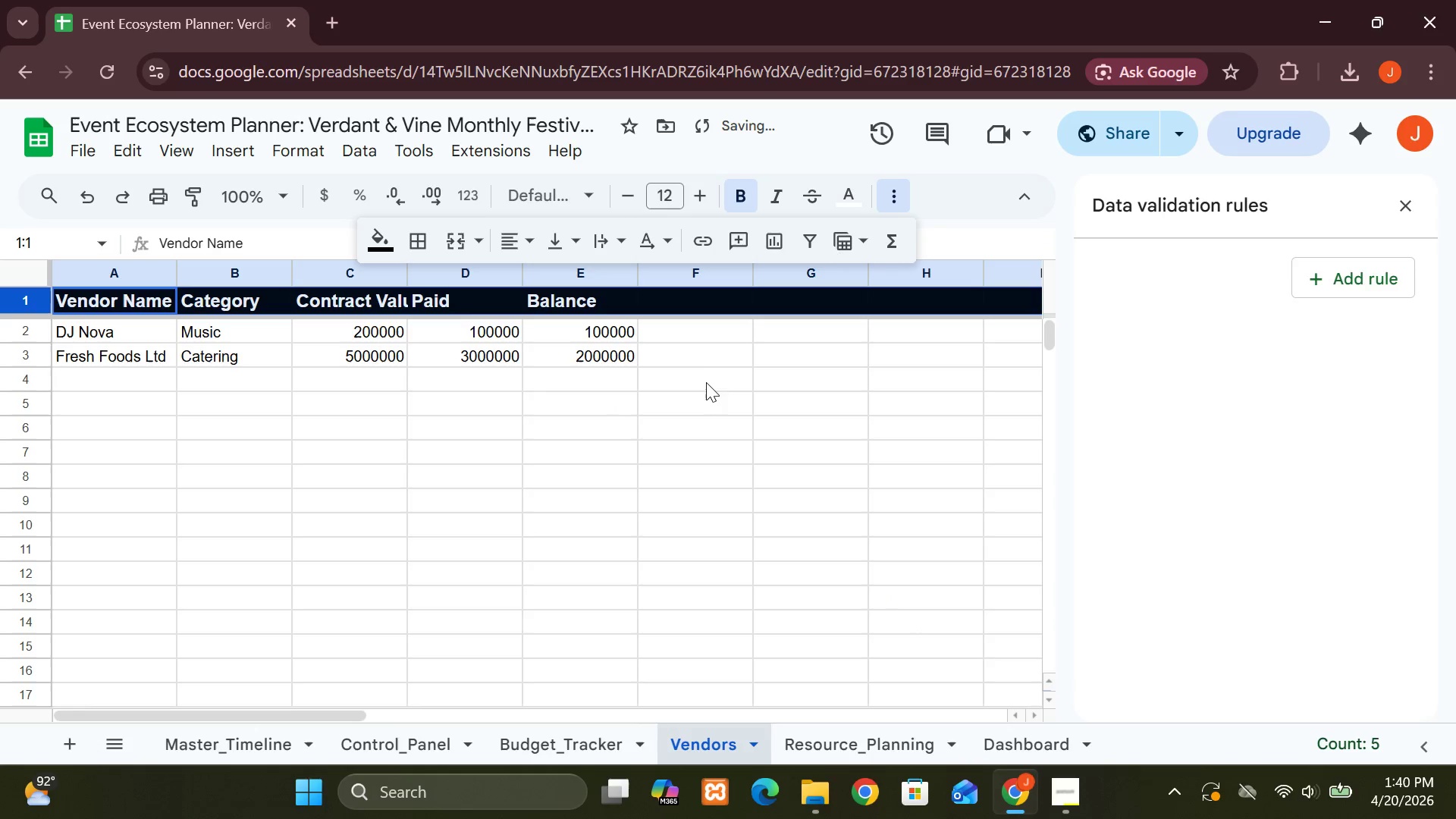 
left_click_drag(start_coordinate=[409, 275], to_coordinate=[438, 273])
 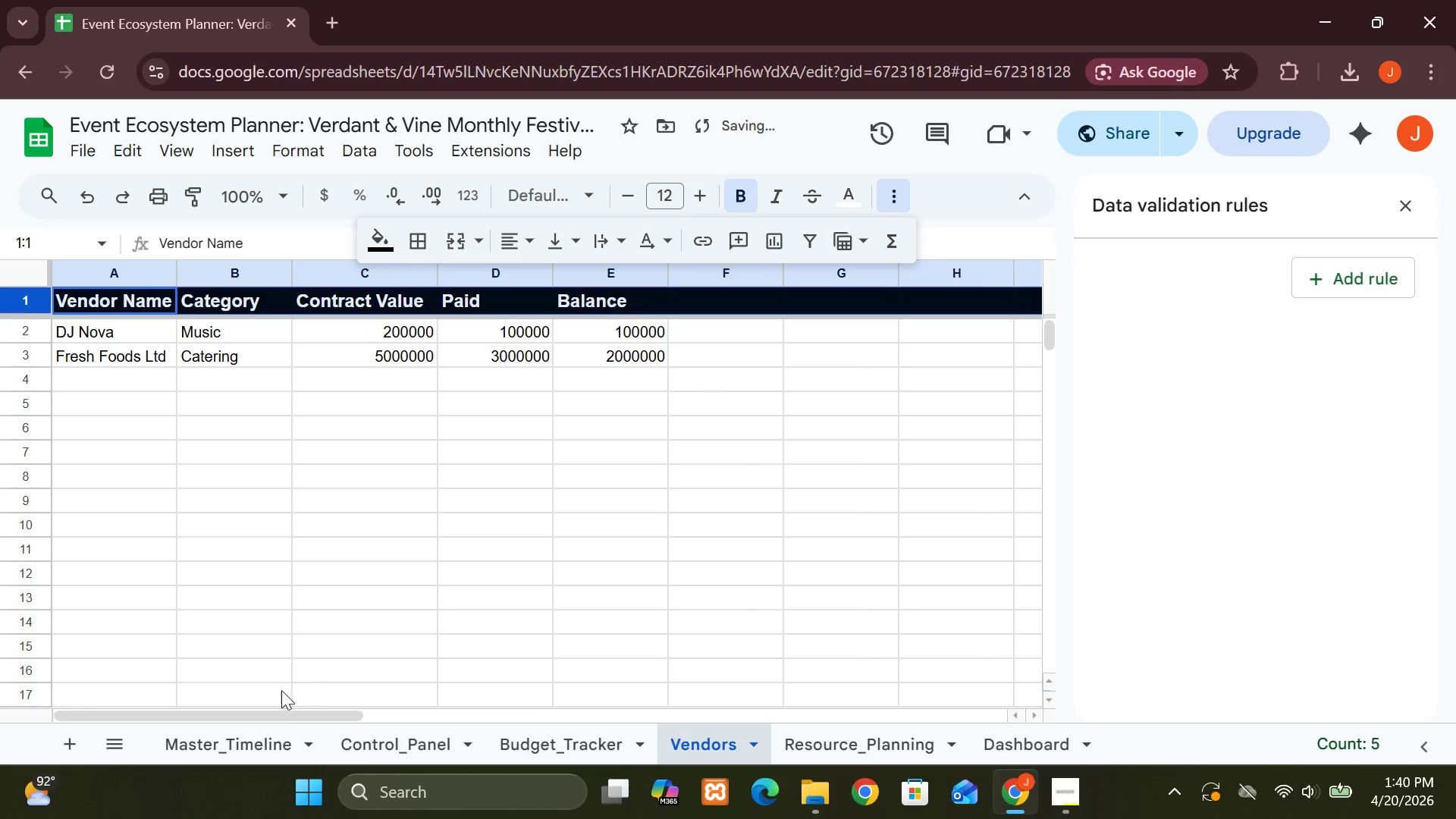 
left_click([251, 739])
 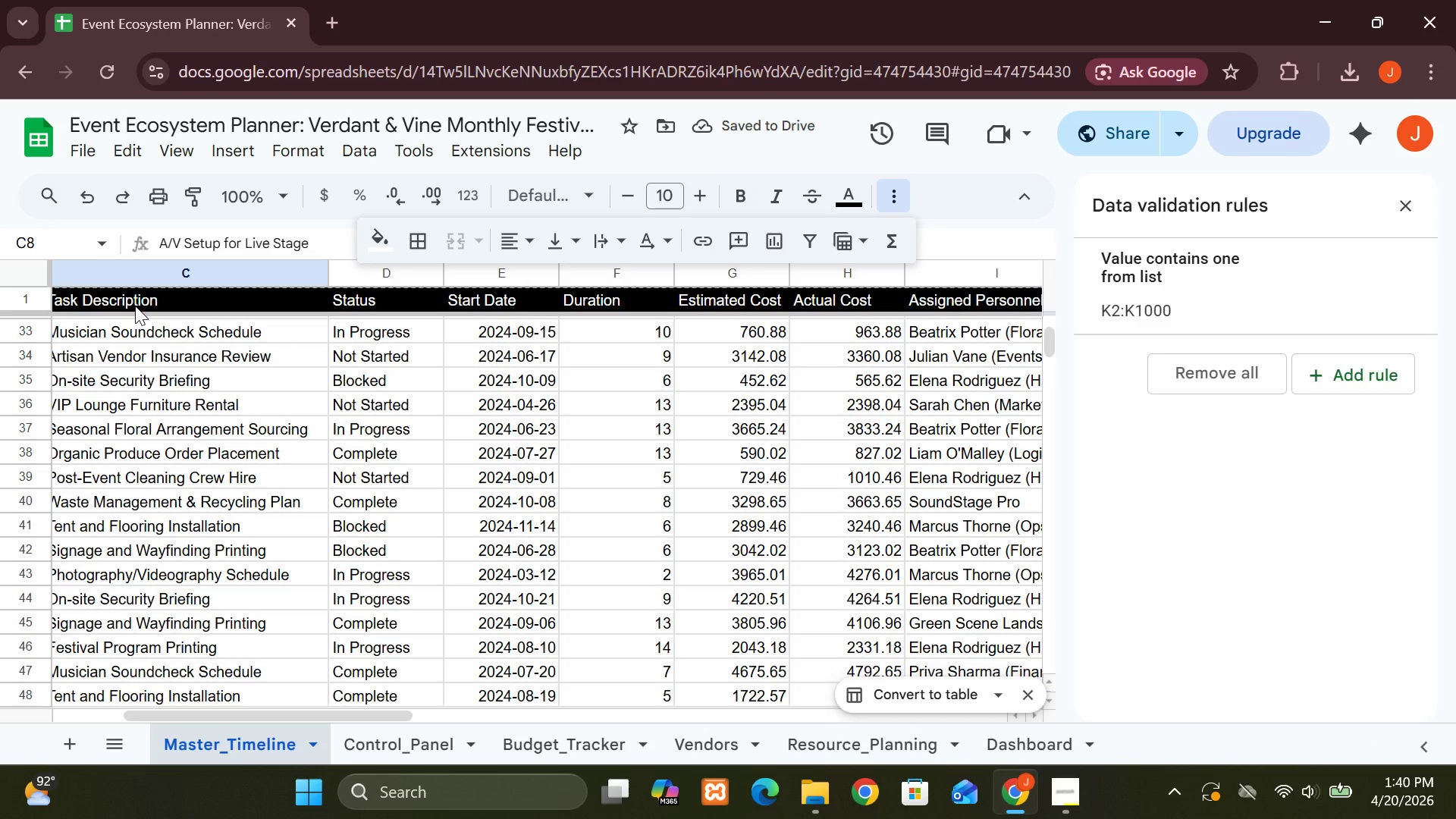 
double_click([135, 306])
 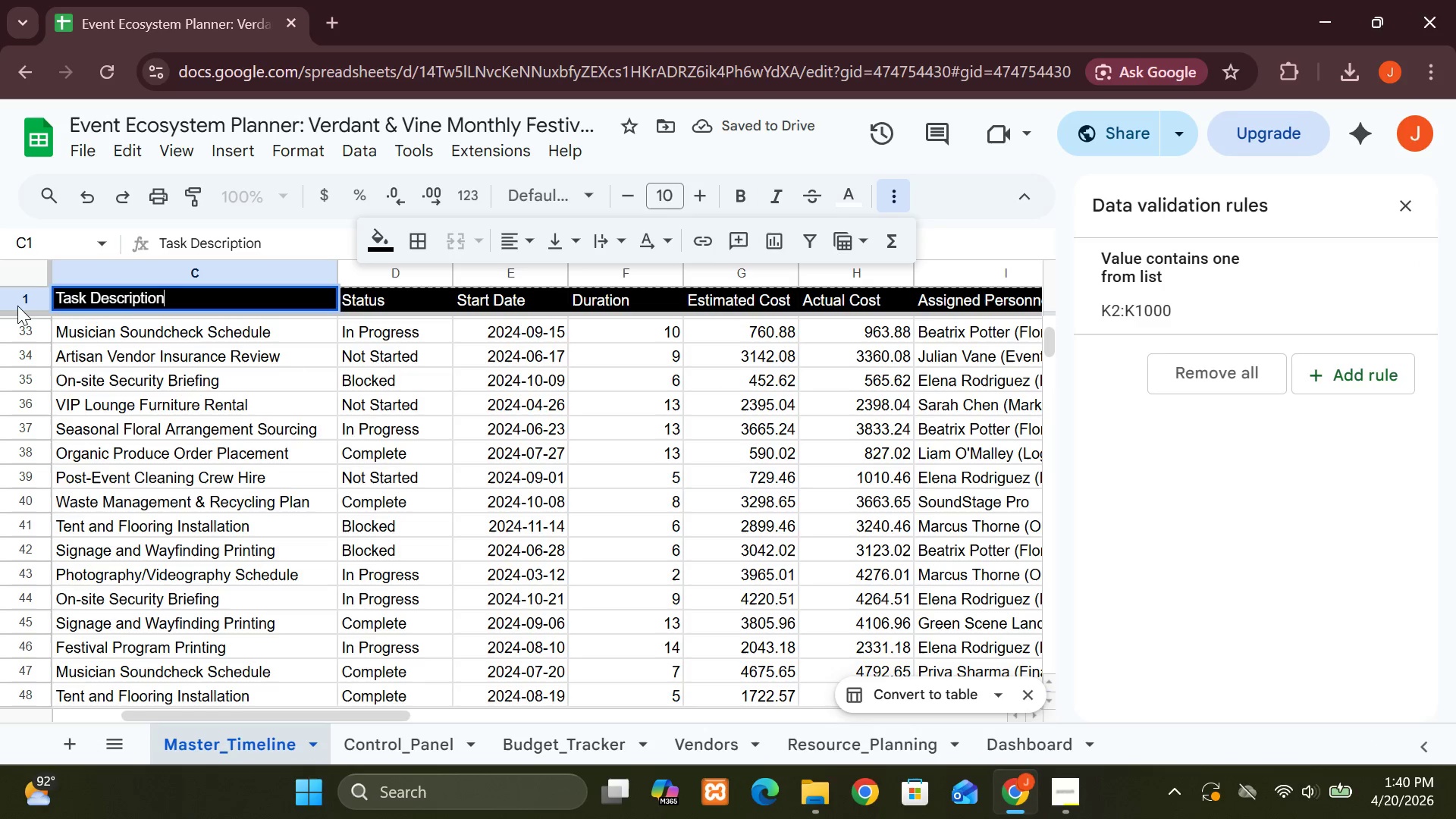 
double_click([17, 306])
 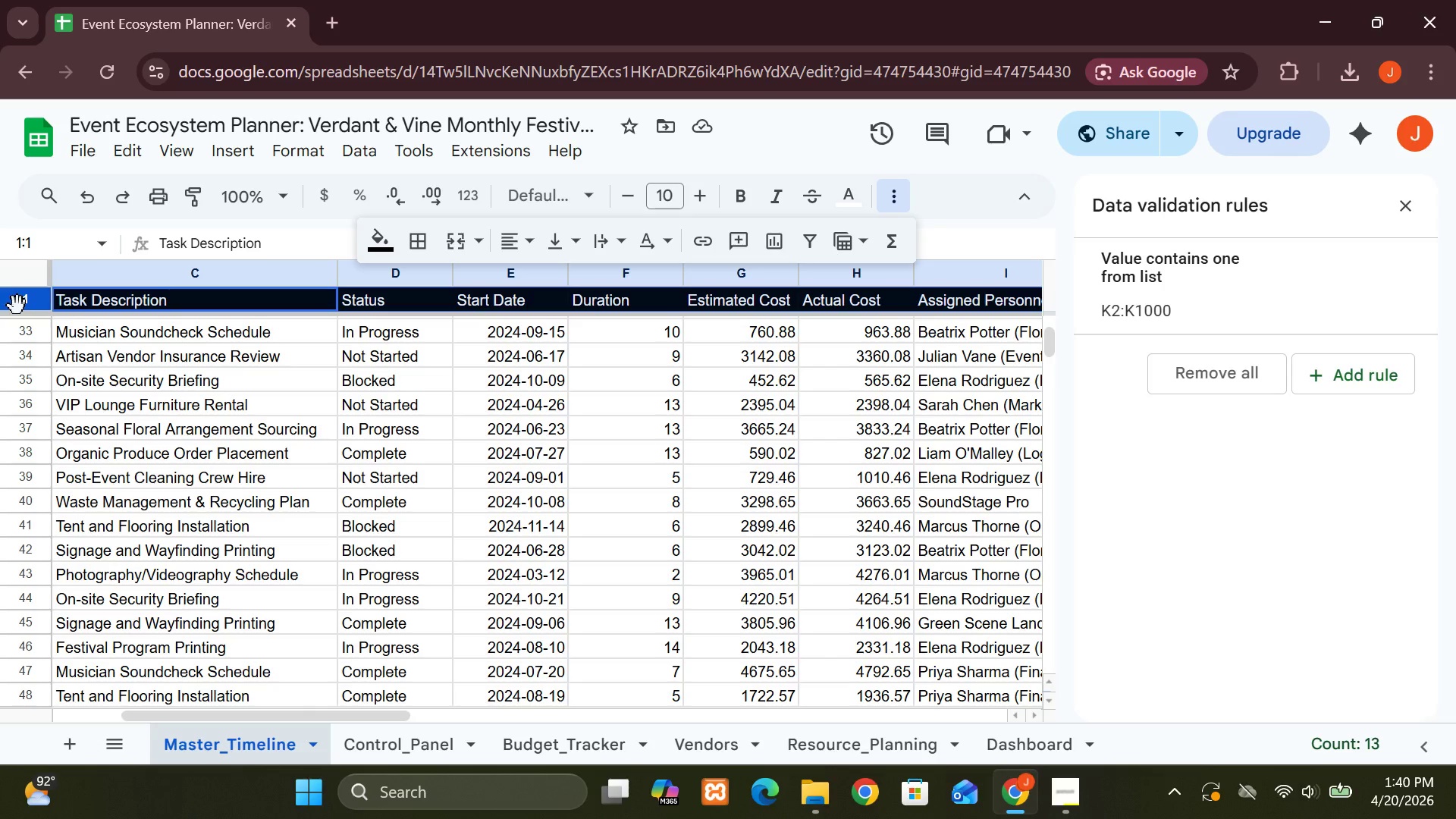 
left_click([17, 306])
 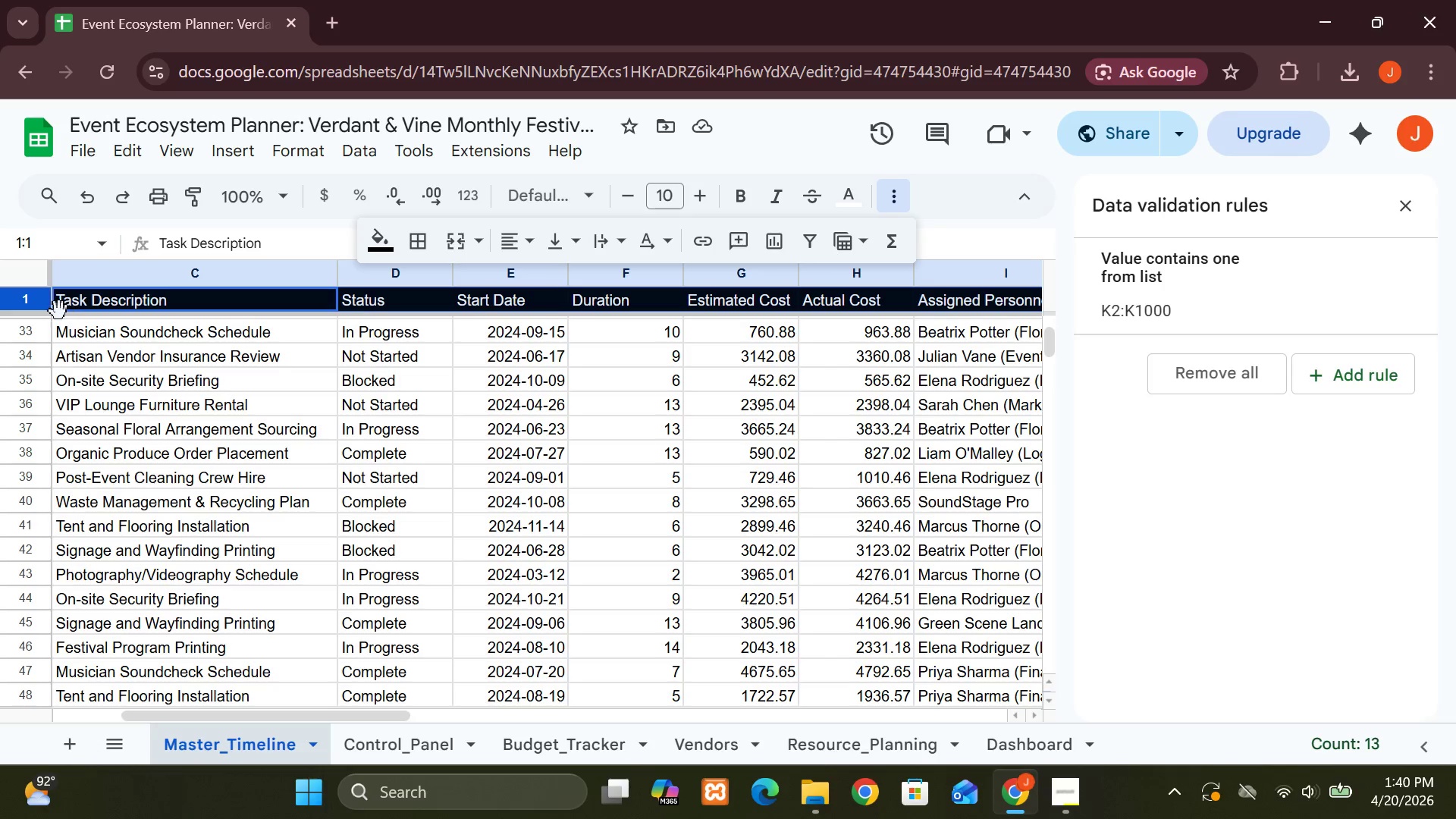 
double_click([35, 311])
 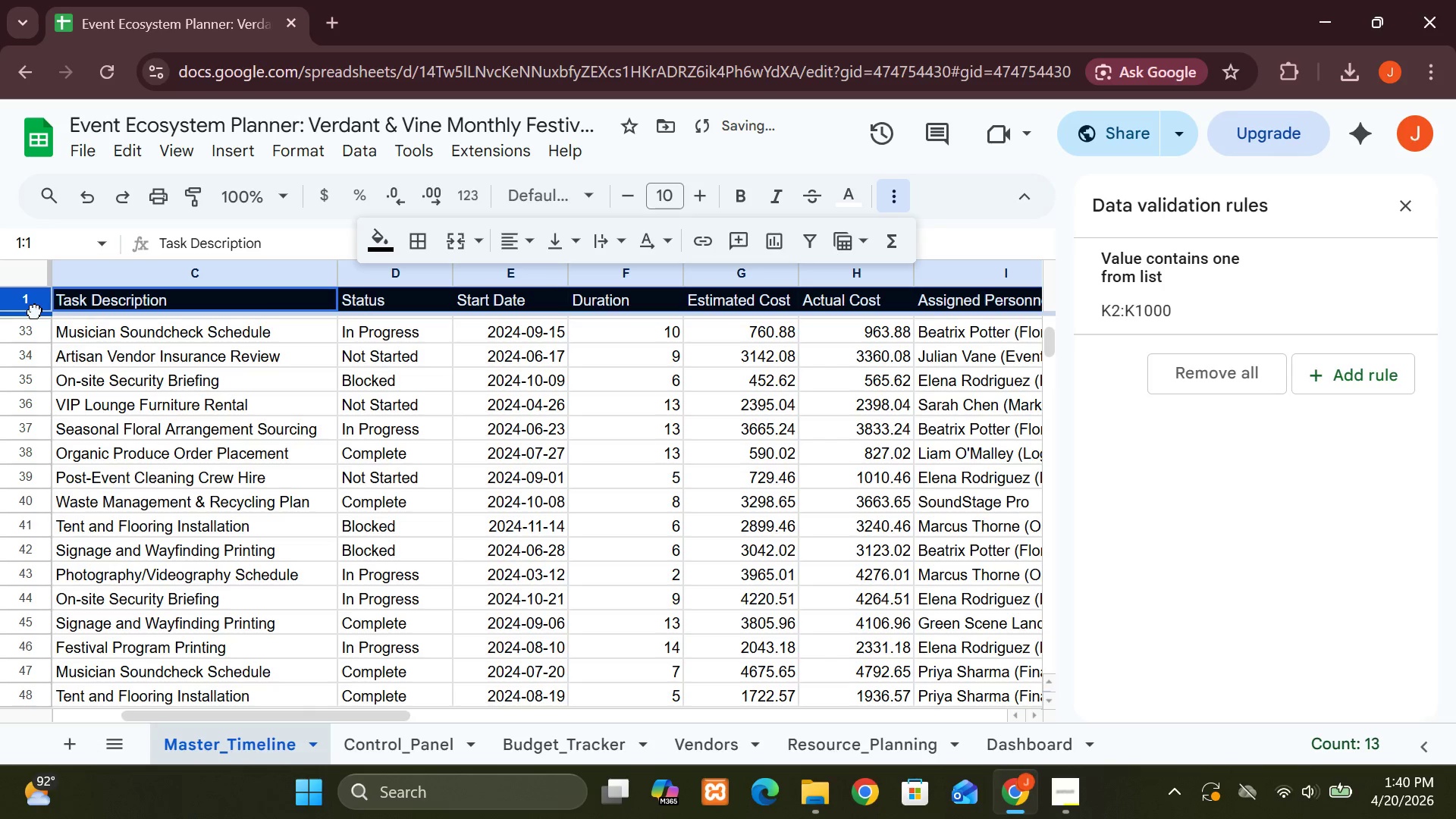 
double_click([35, 311])
 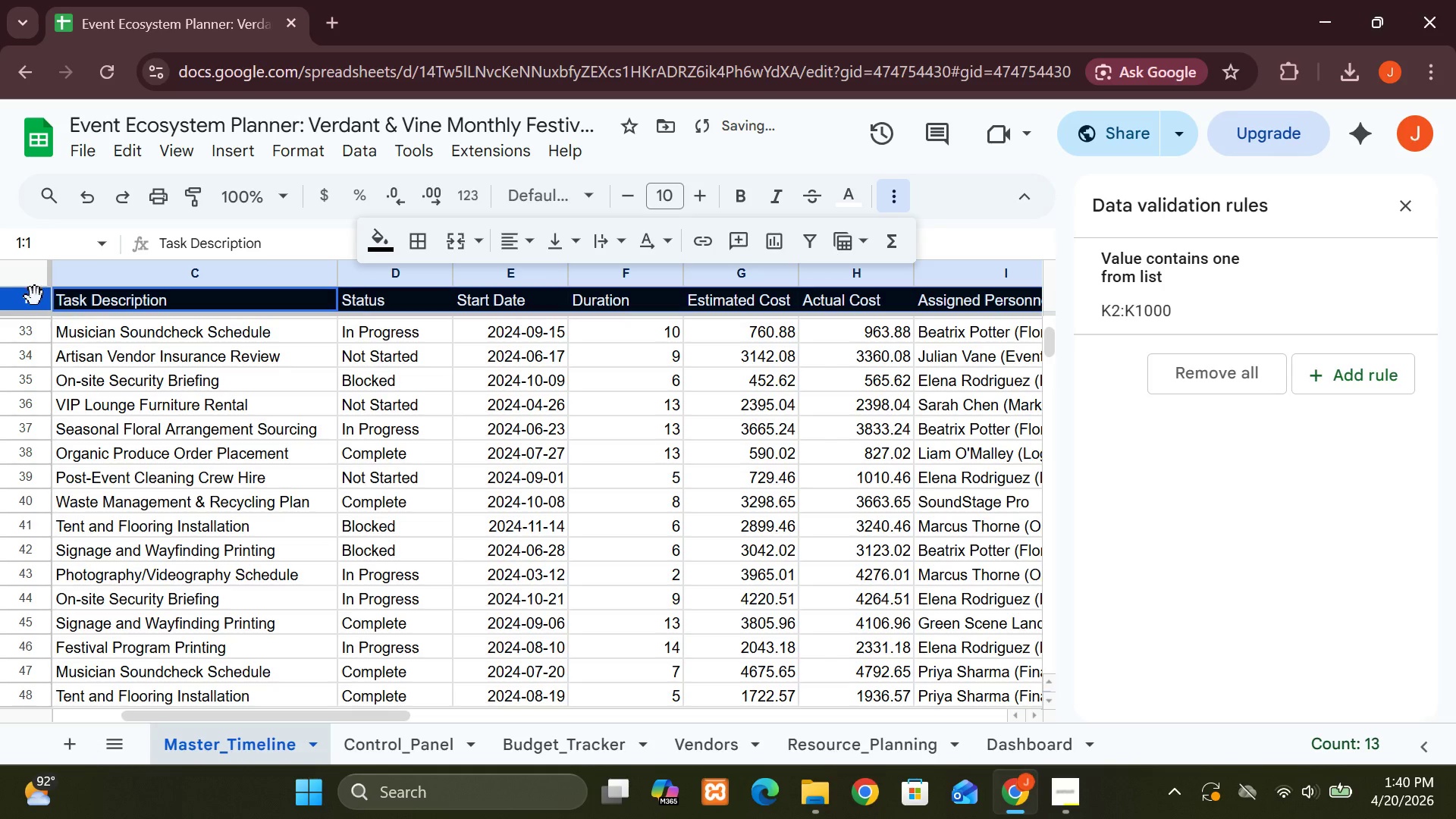 
left_click([35, 297])
 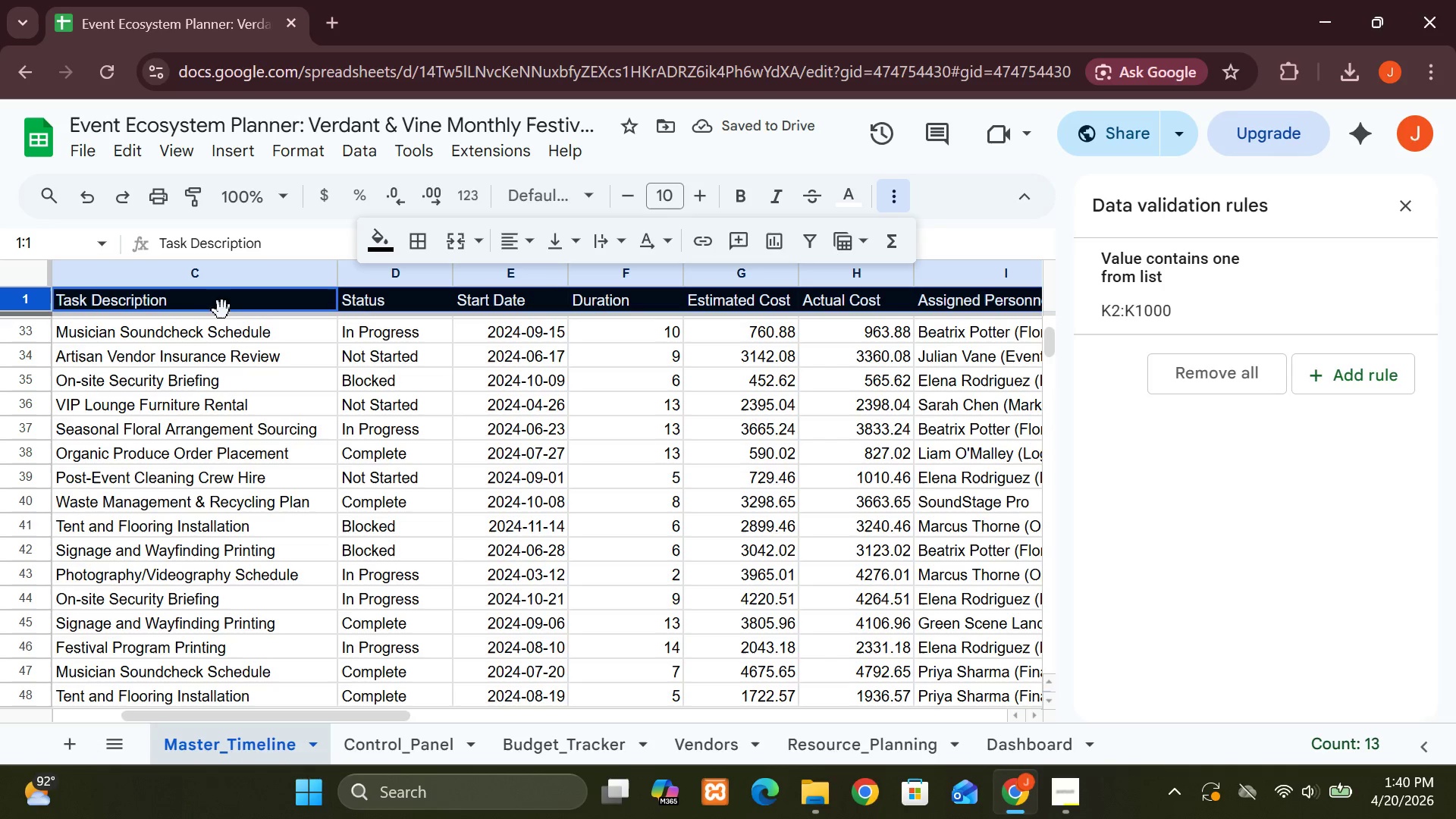 
left_click([206, 309])
 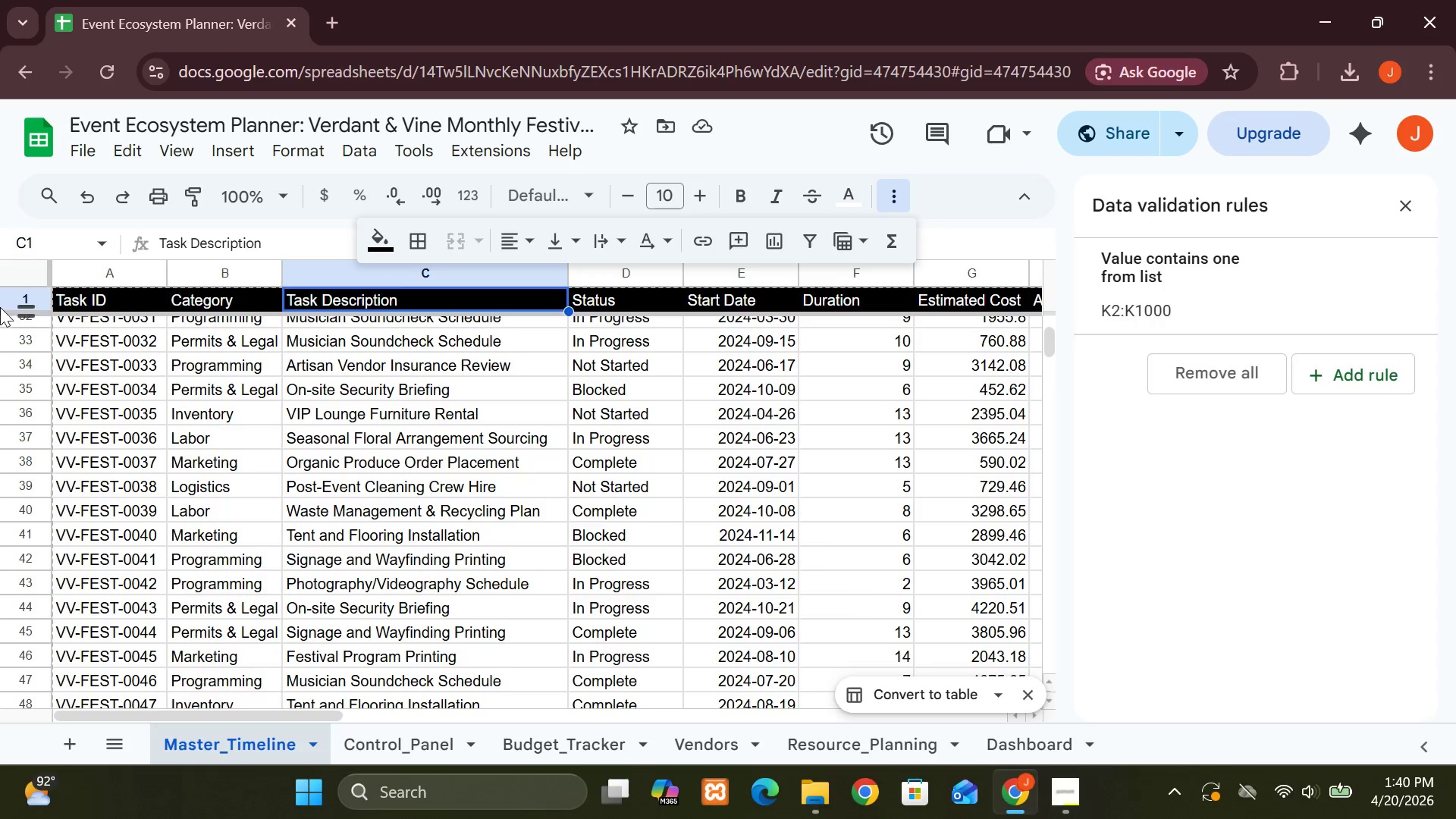 
double_click([24, 299])
 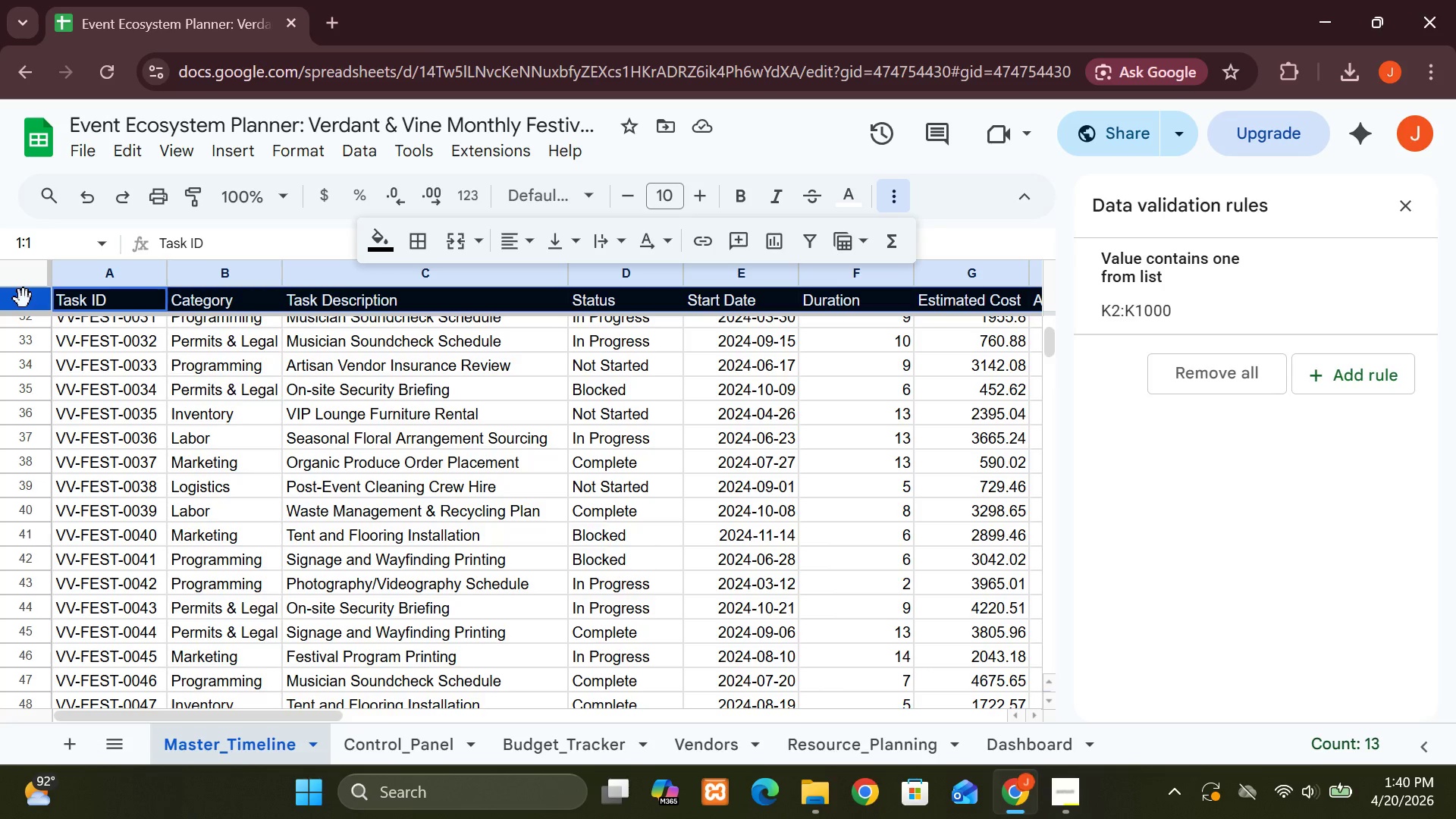 
left_click([24, 299])
 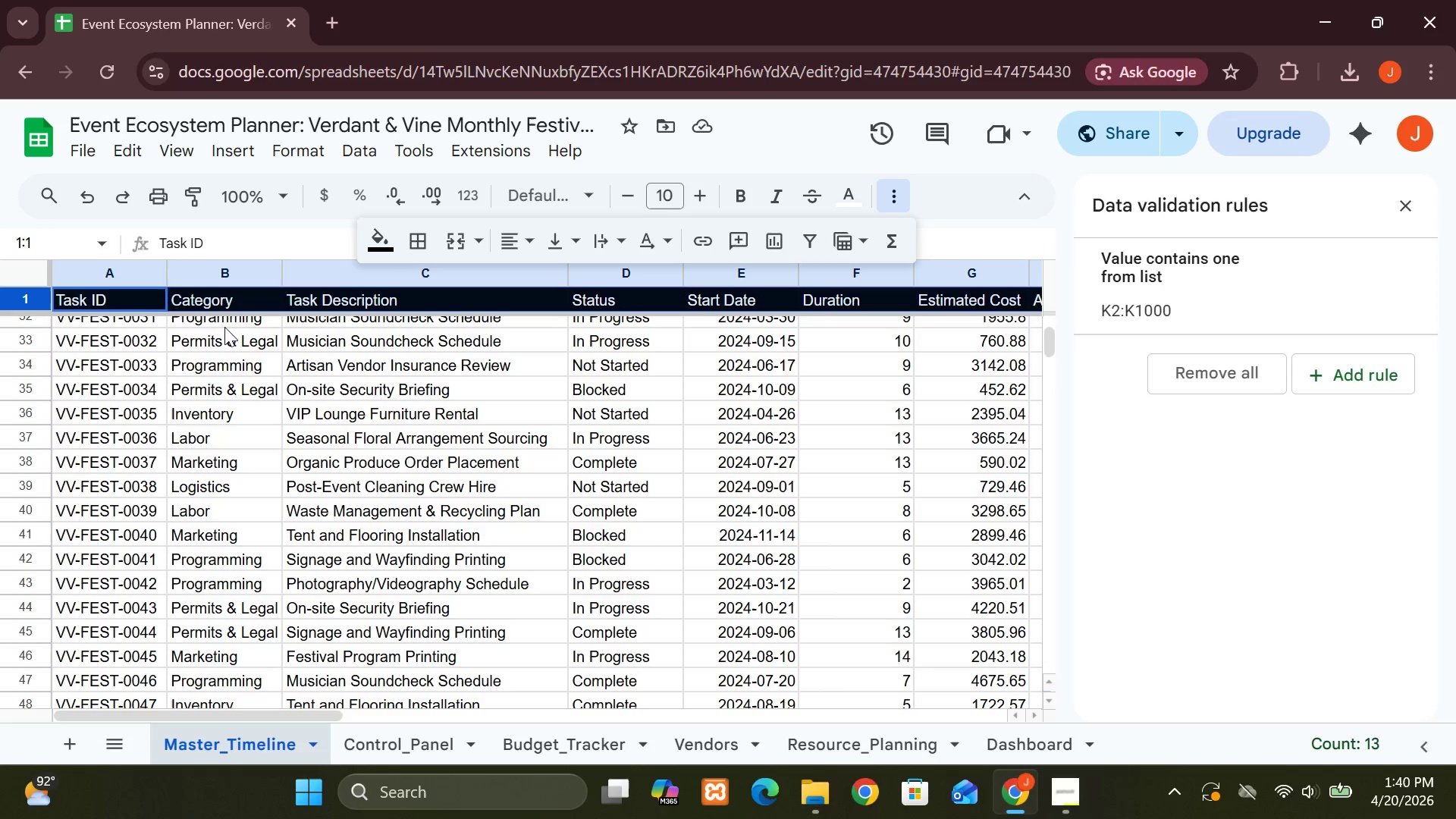 
left_click([237, 369])
 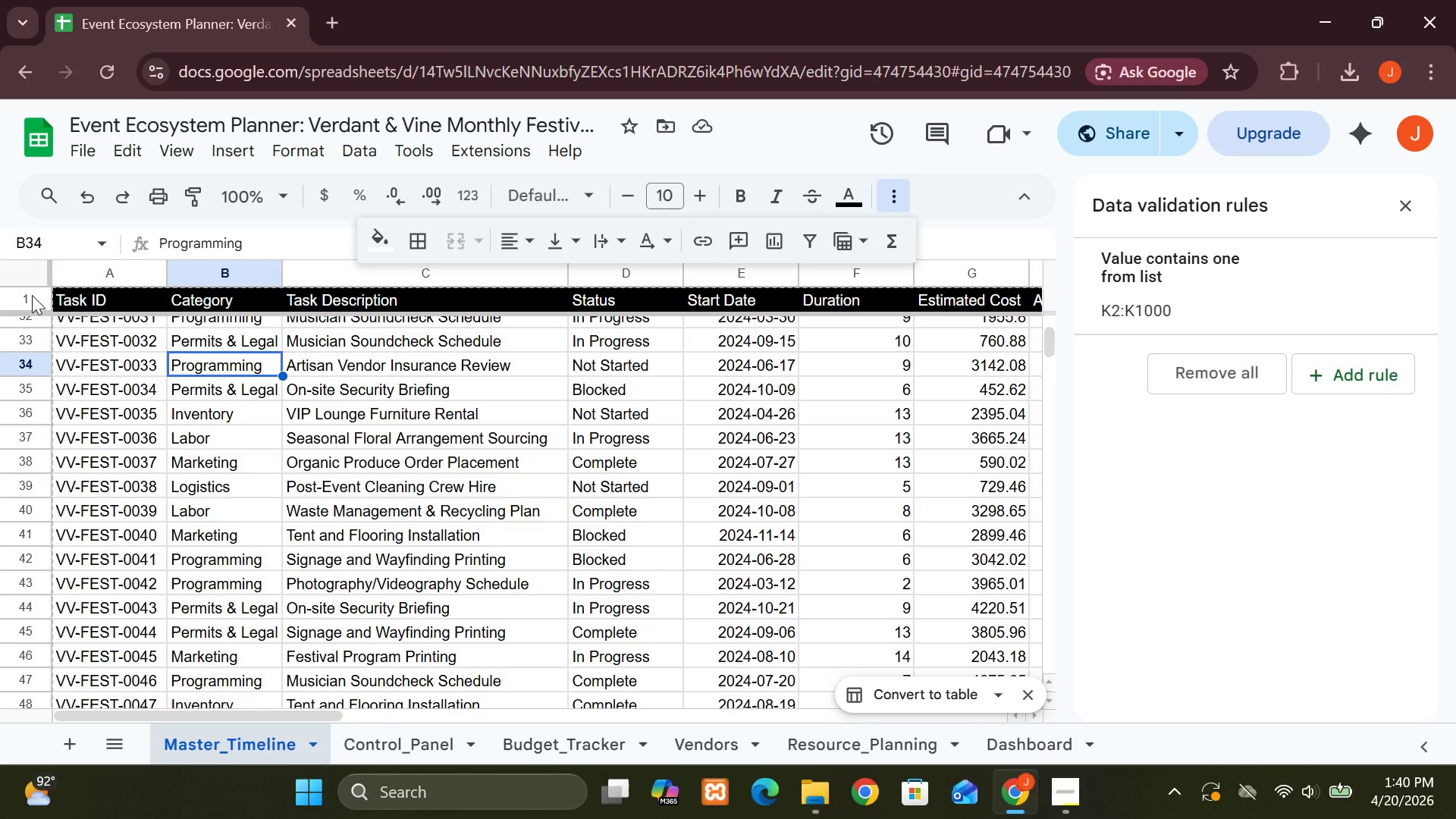 
key(Control+A)
 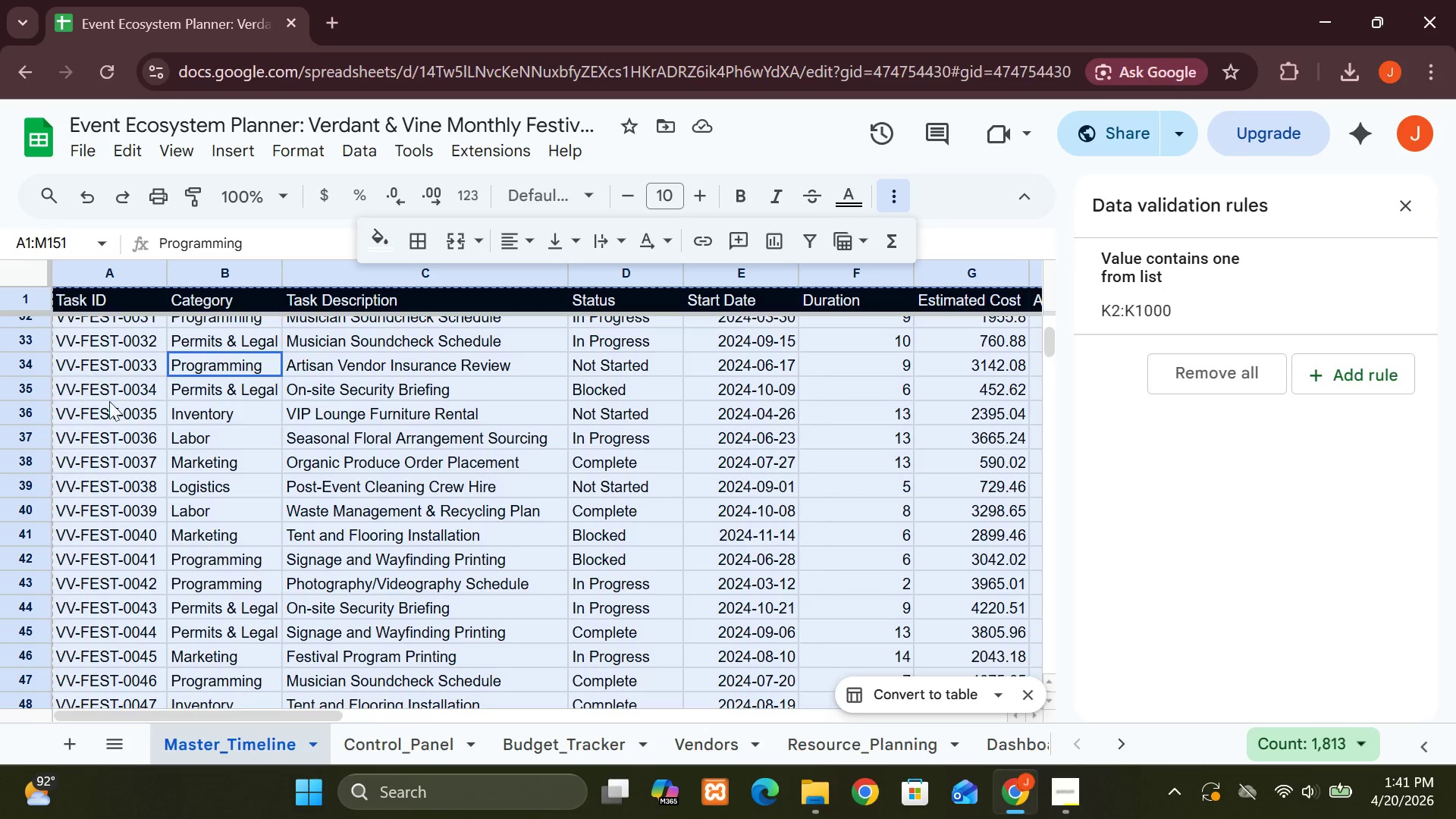 
left_click([111, 405])
 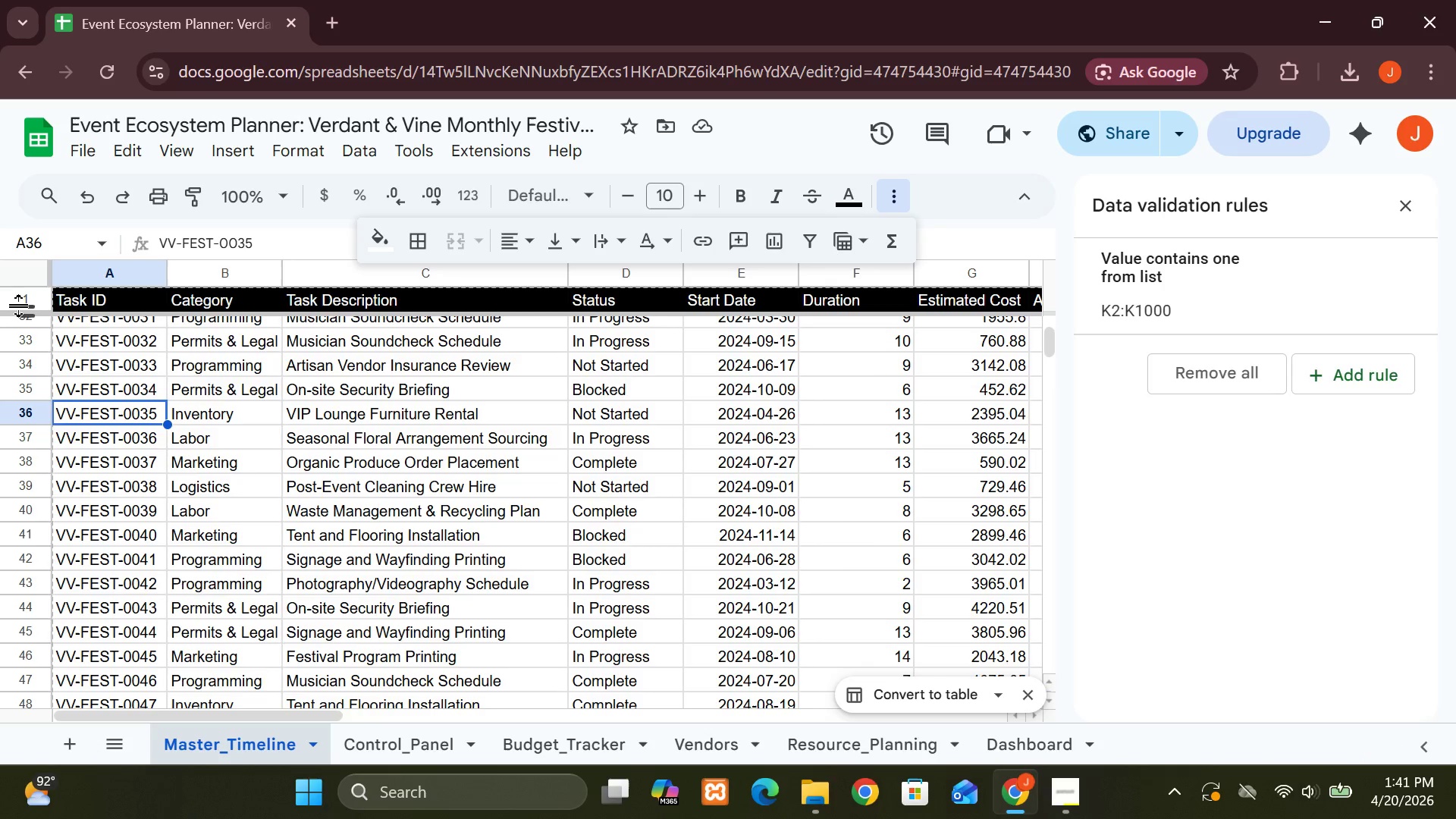 
left_click([20, 304])
 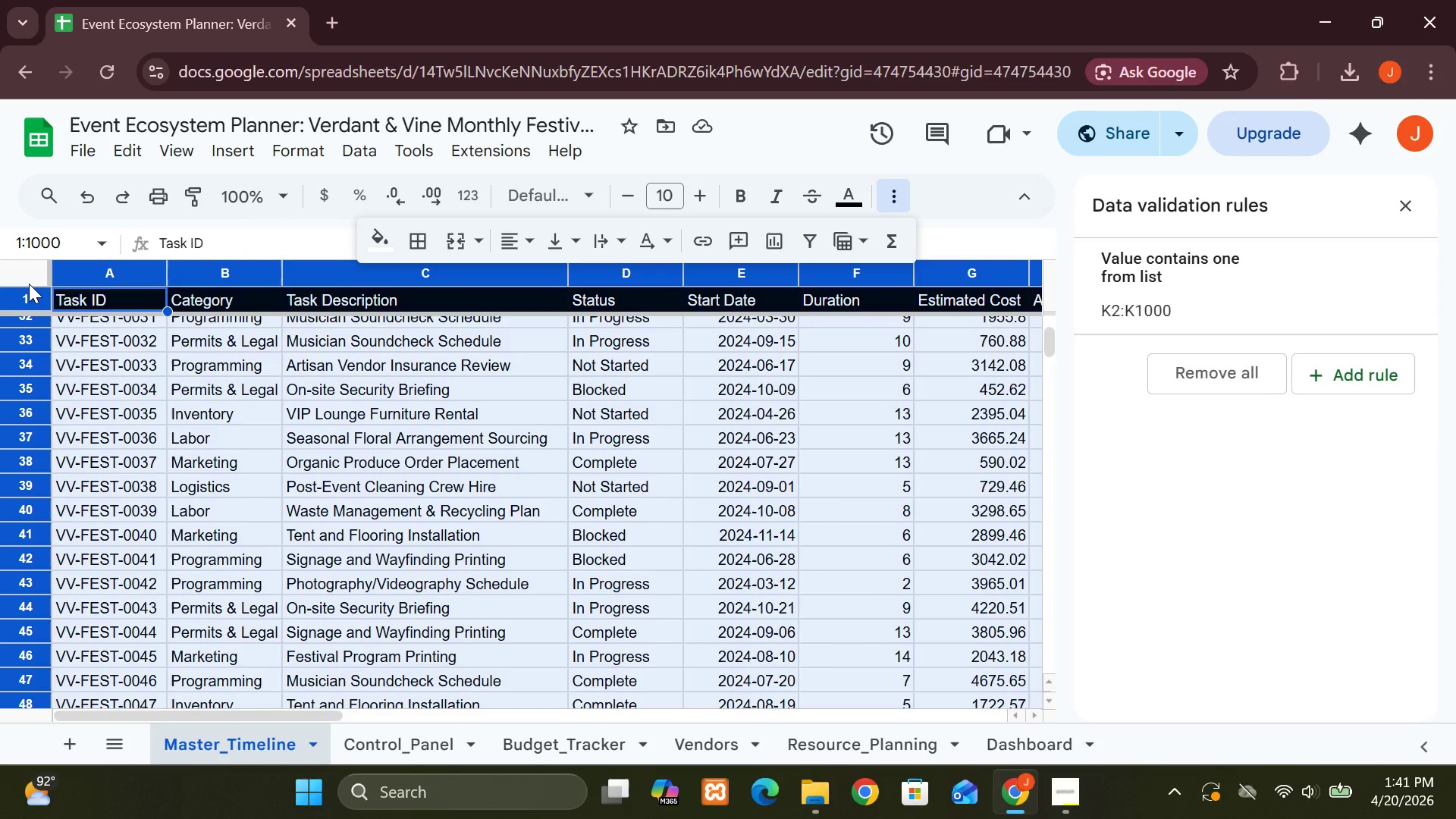 
double_click([29, 284])
 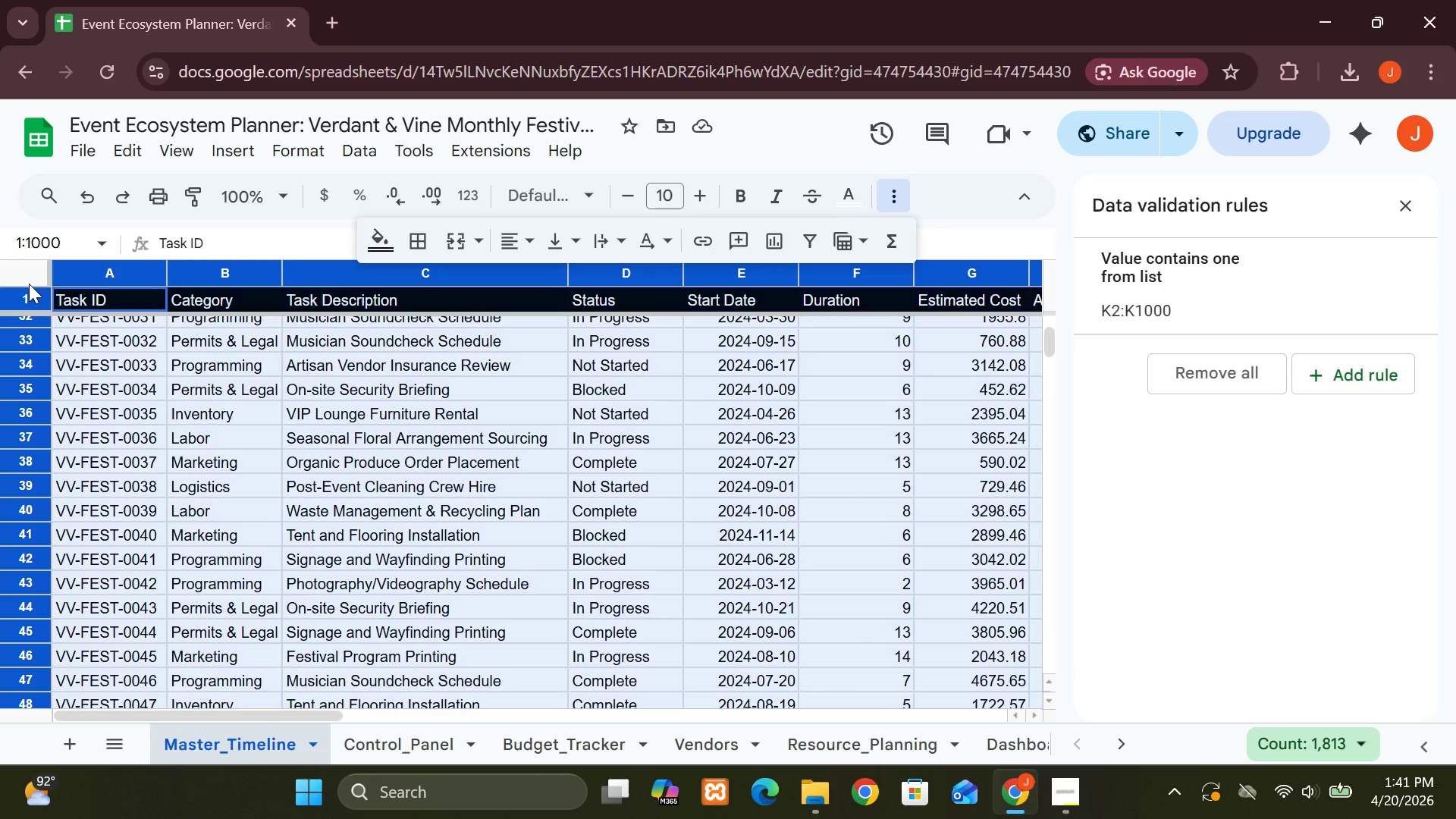 
left_click([29, 284])
 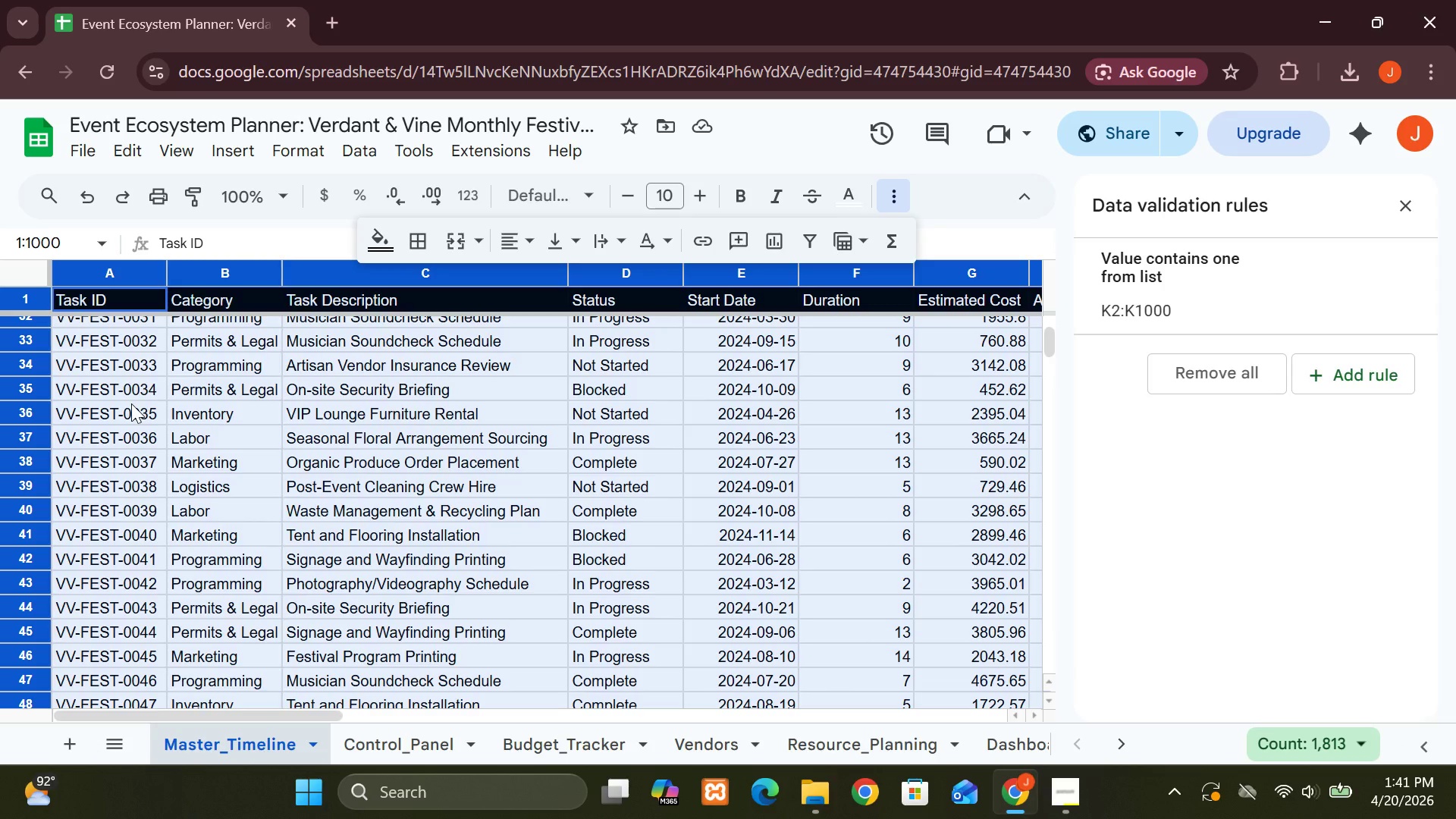 
left_click([131, 403])
 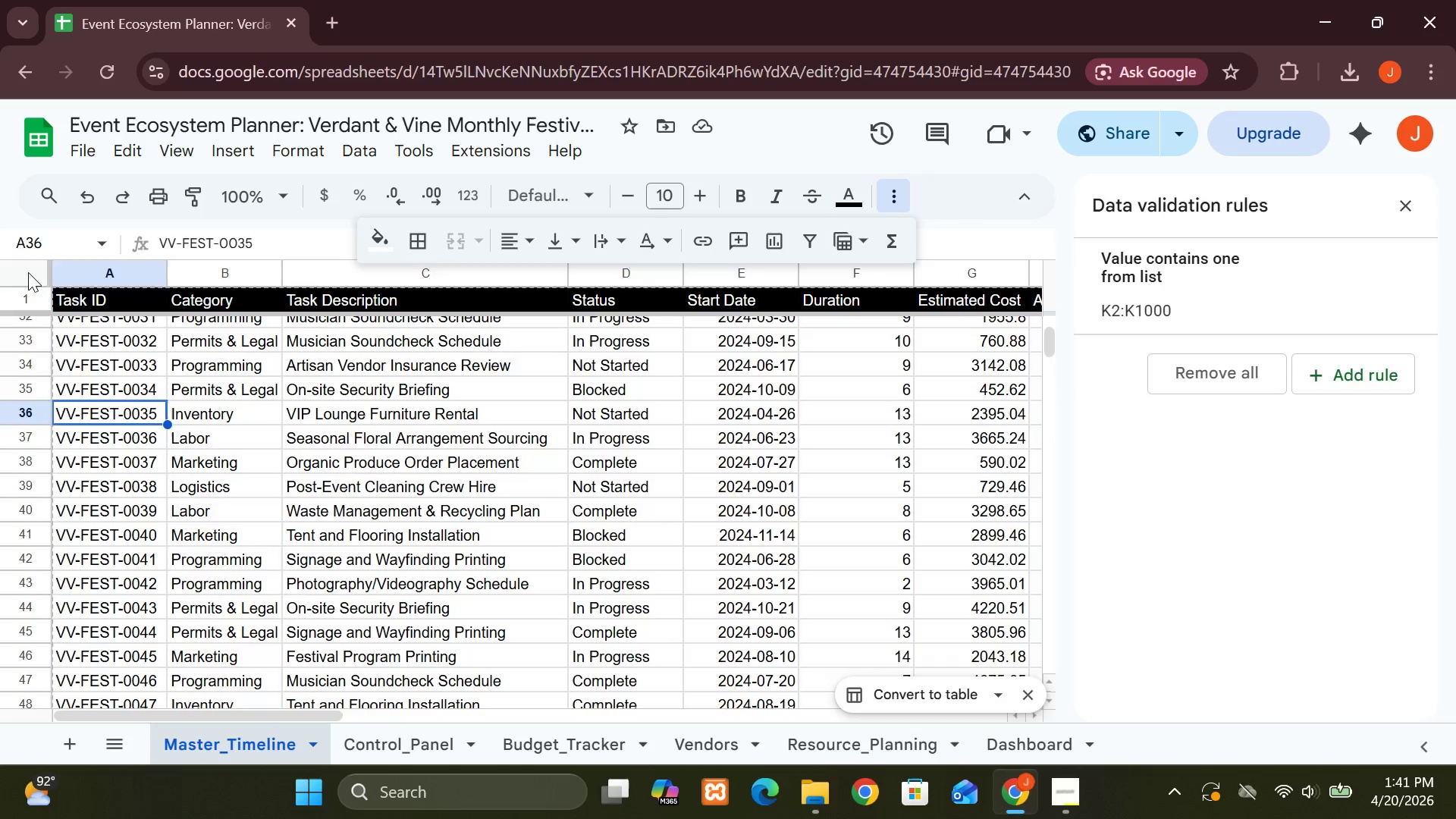 
double_click([28, 272])
 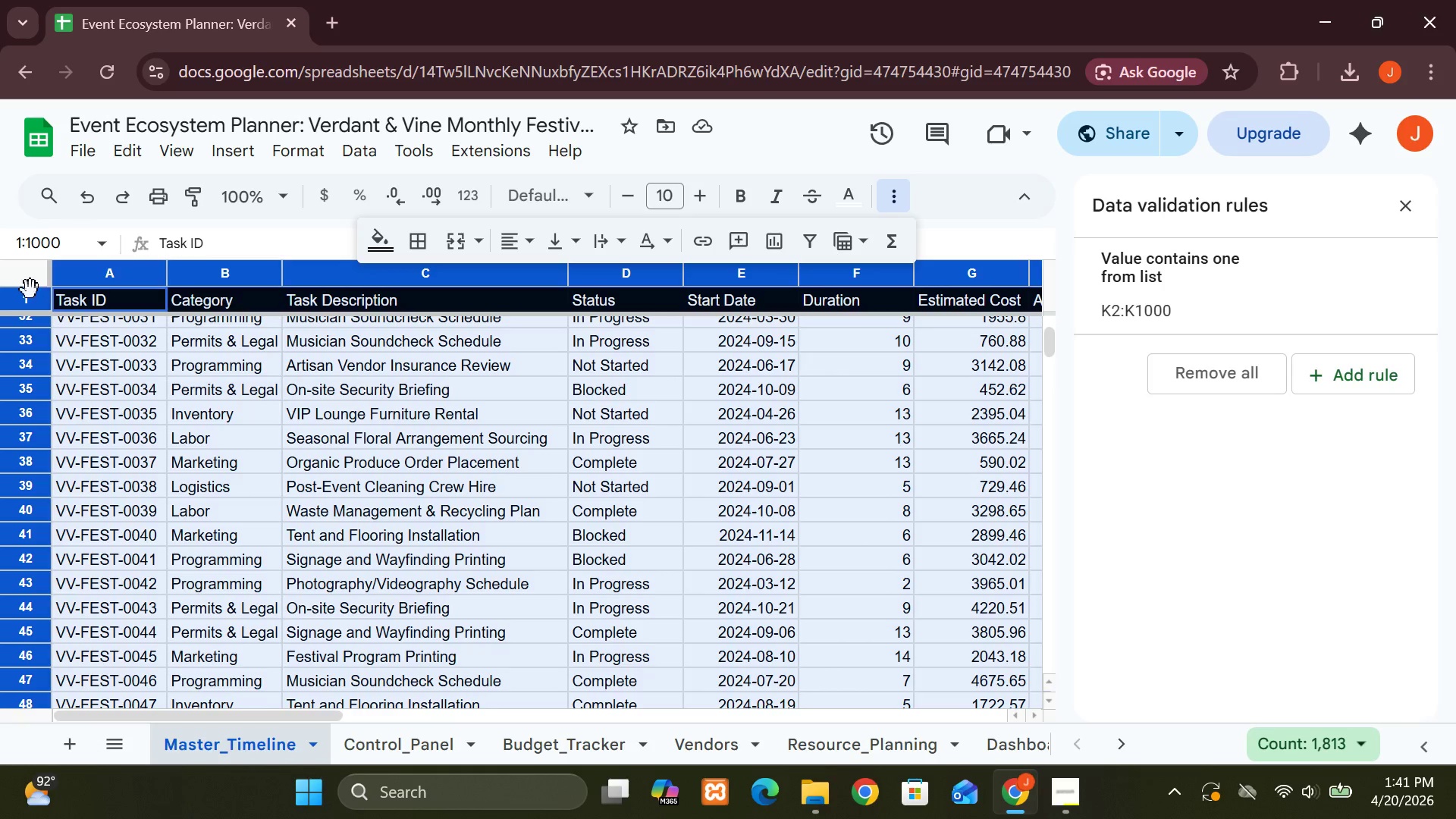 
double_click([30, 290])
 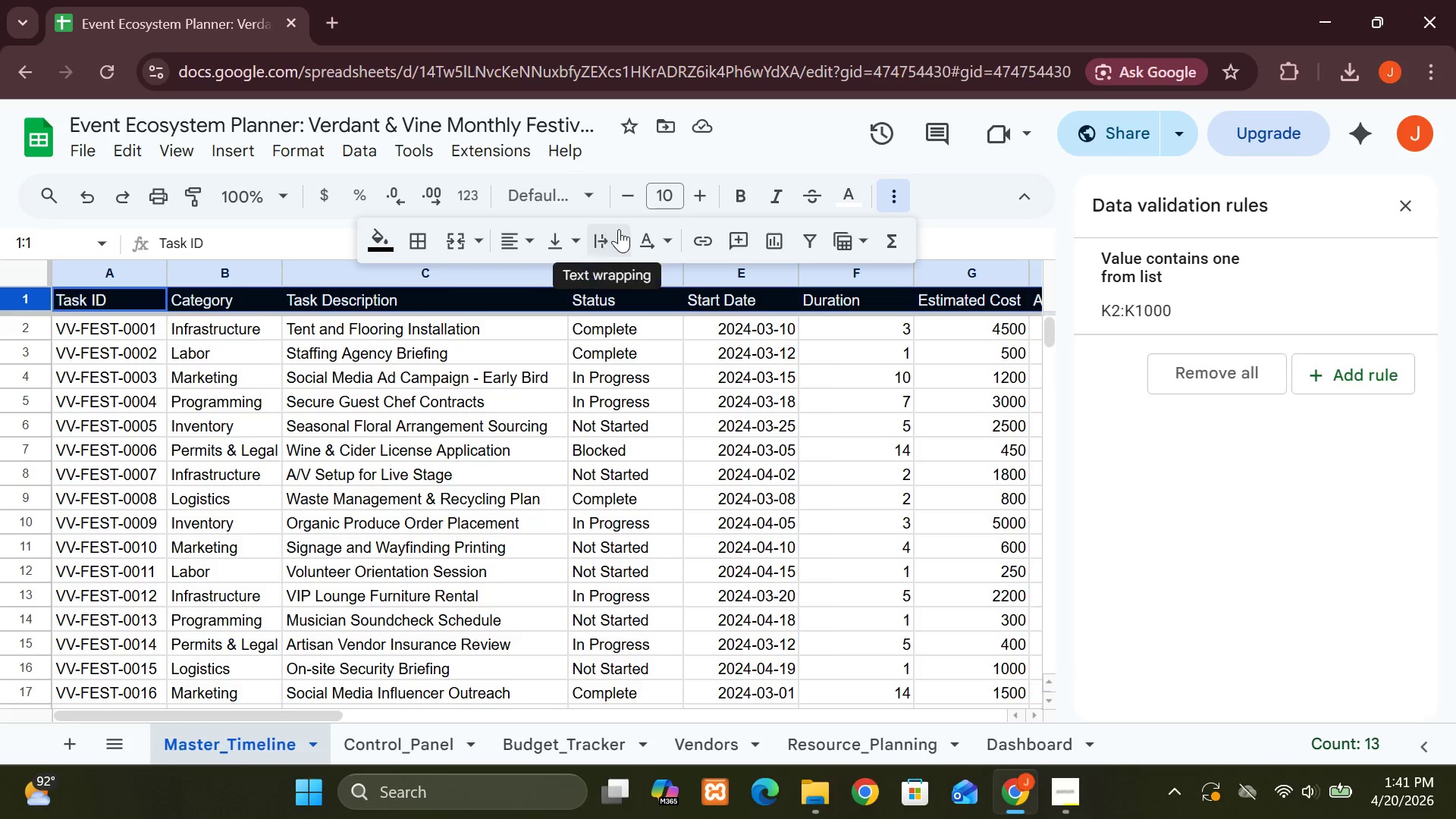 
wait(7.33)
 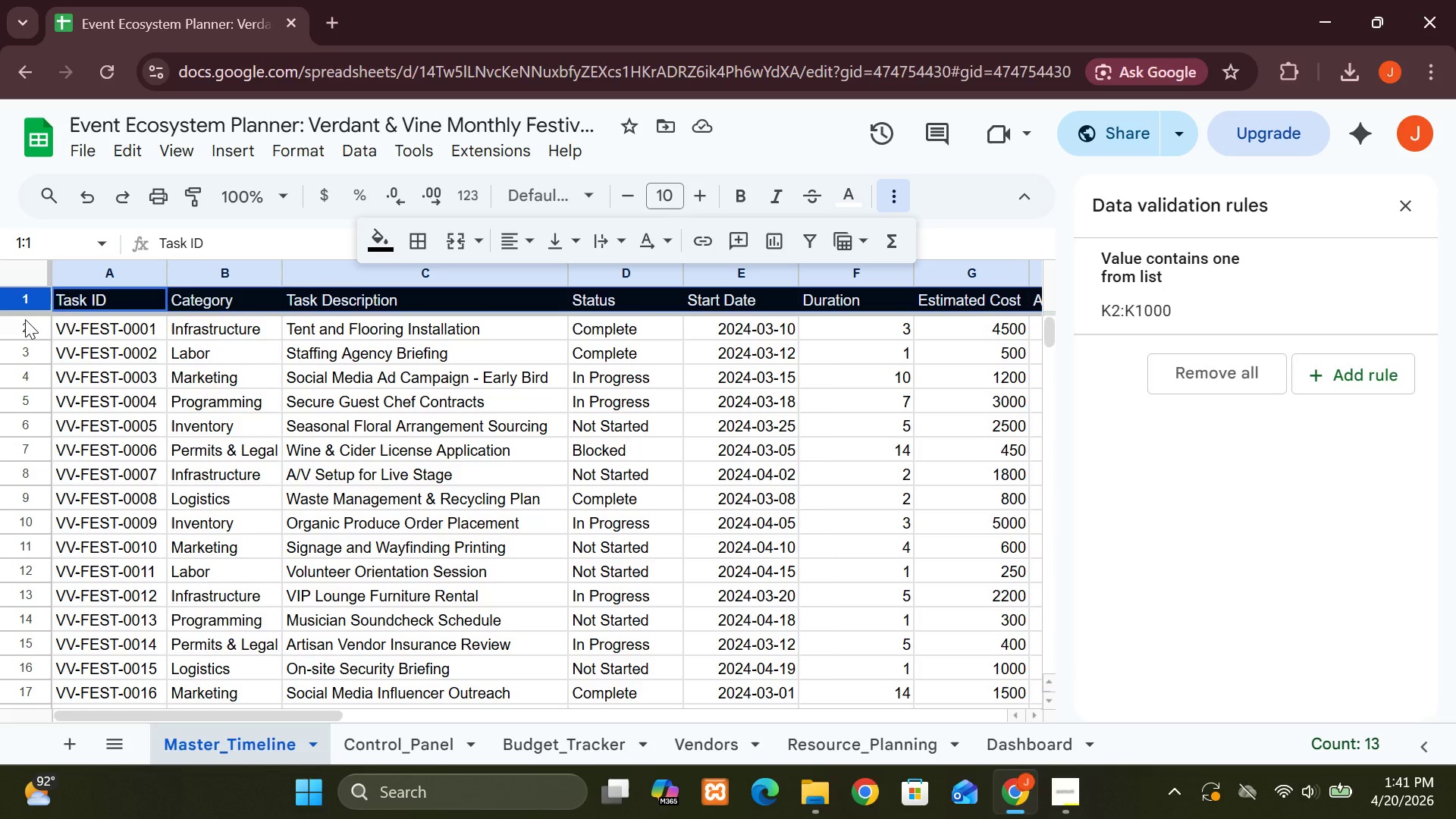 
left_click([742, 199])
 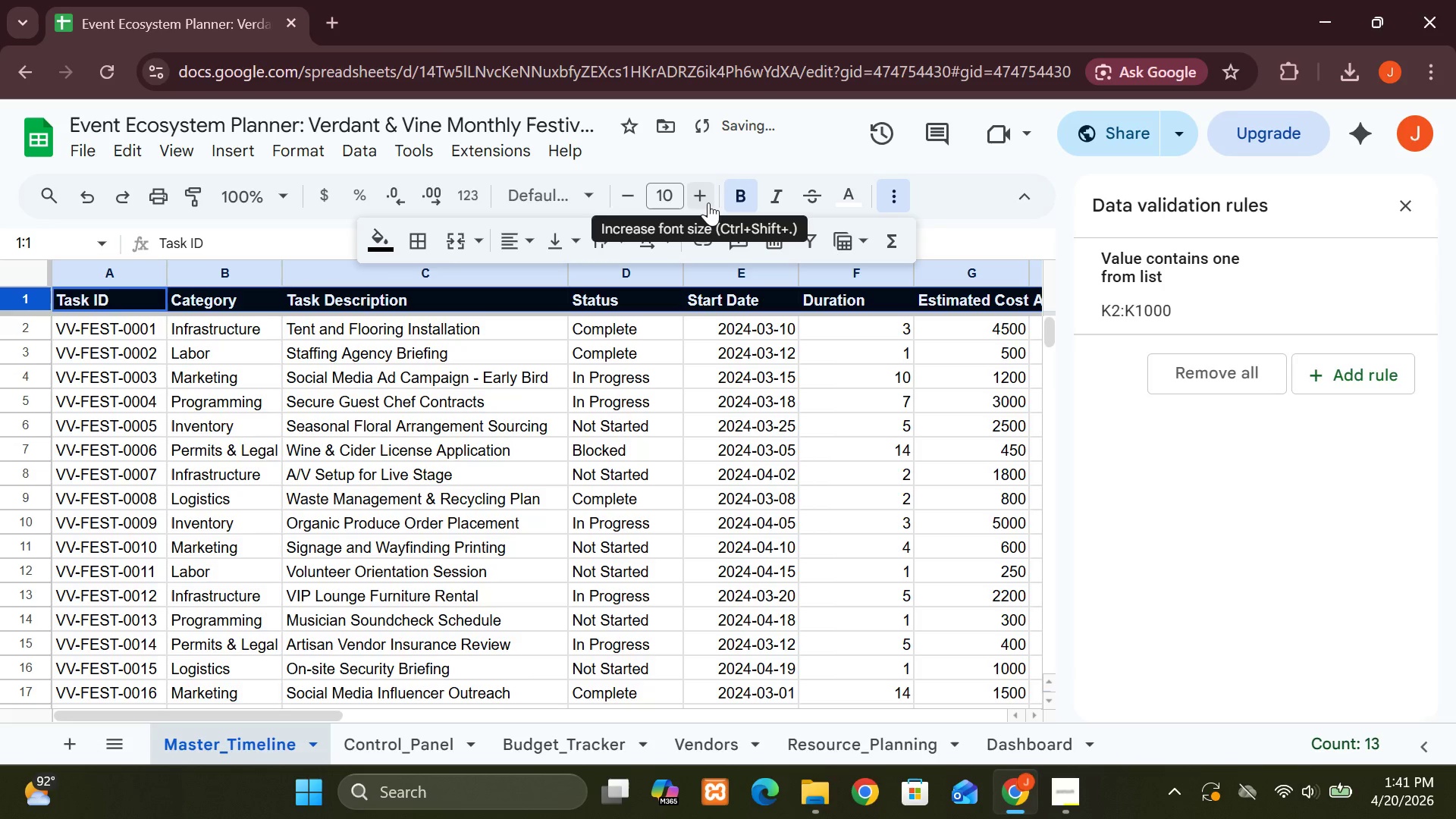 
double_click([708, 202])
 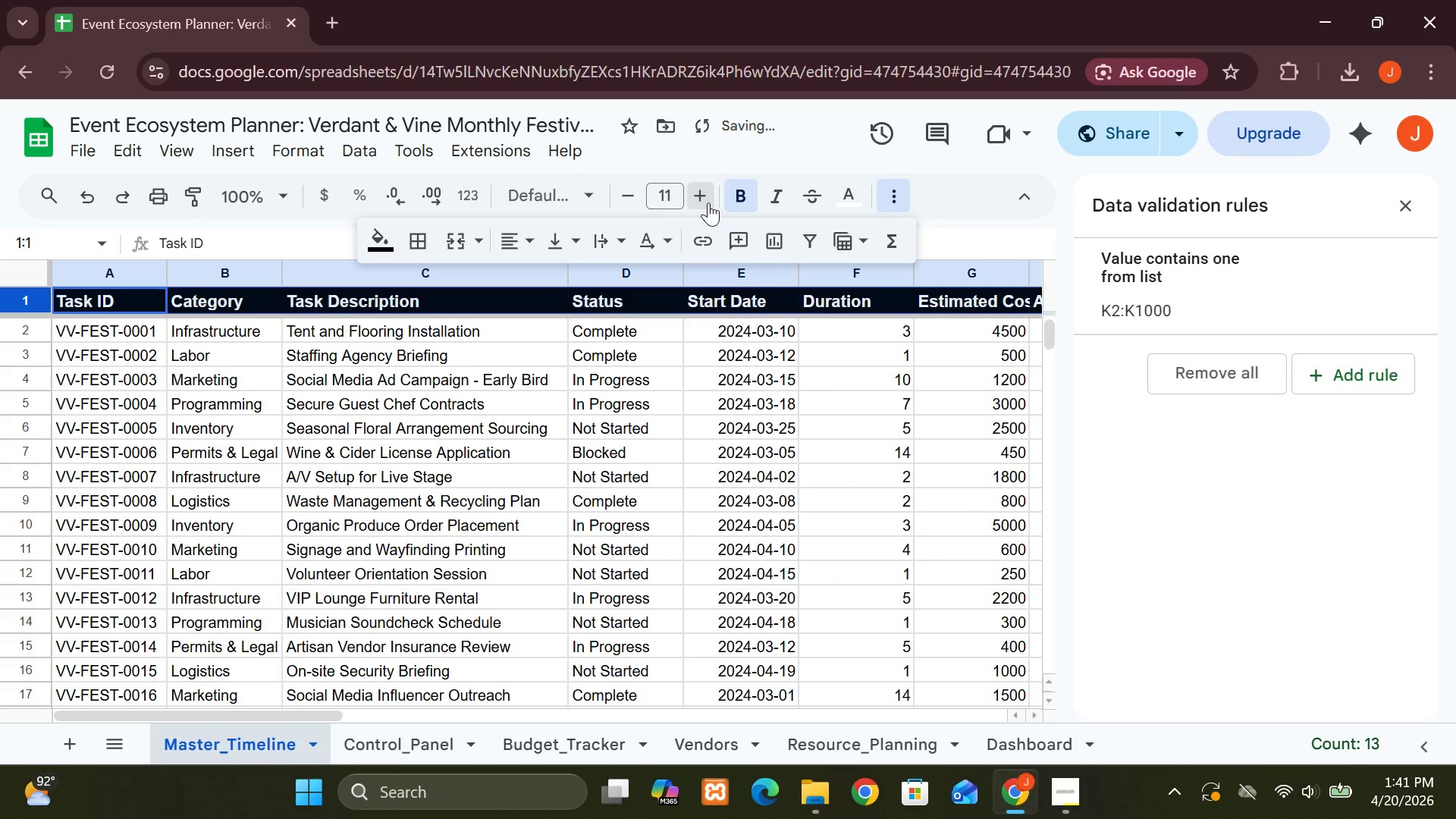 
triple_click([708, 202])
 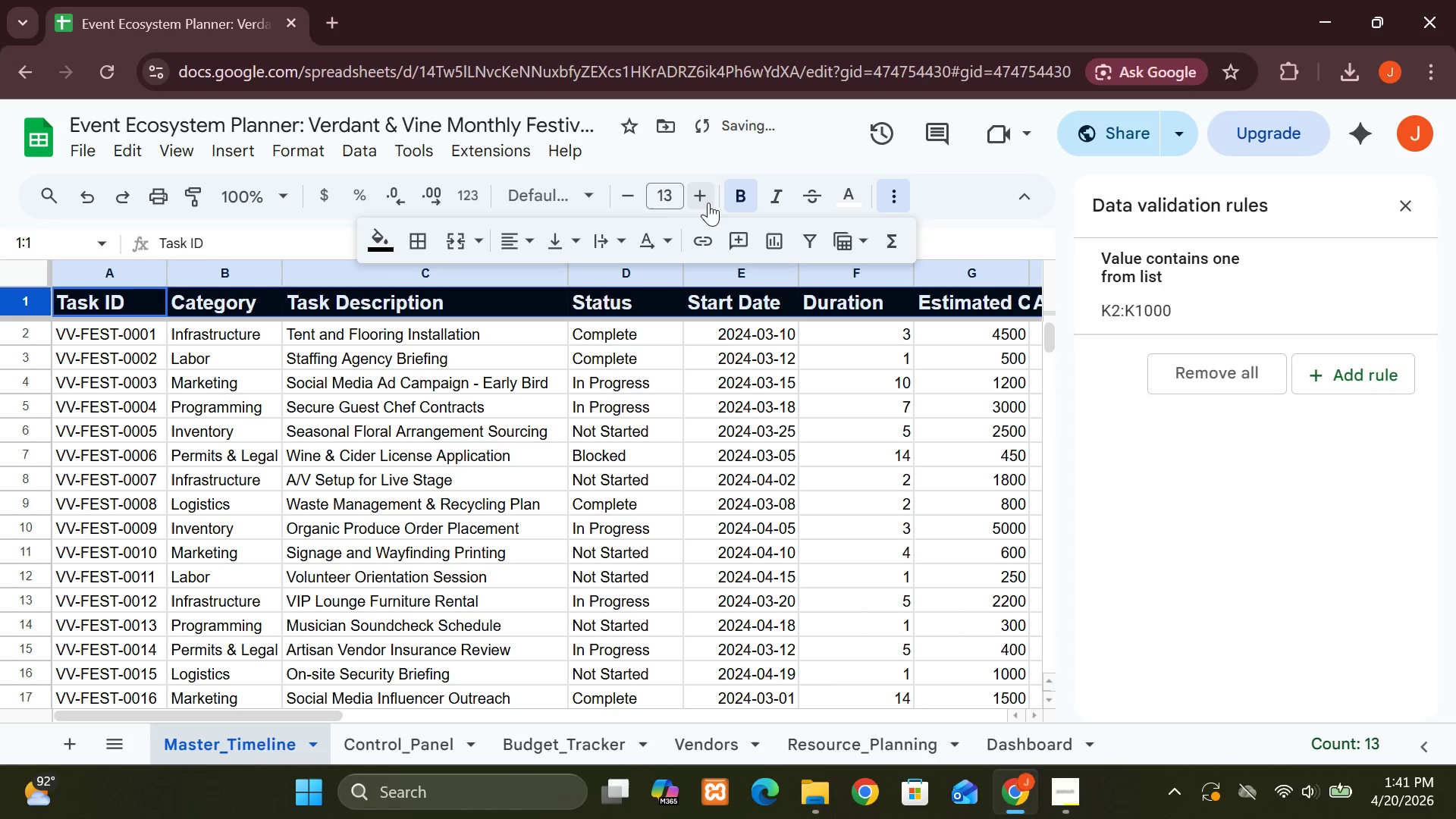 
triple_click([708, 202])
 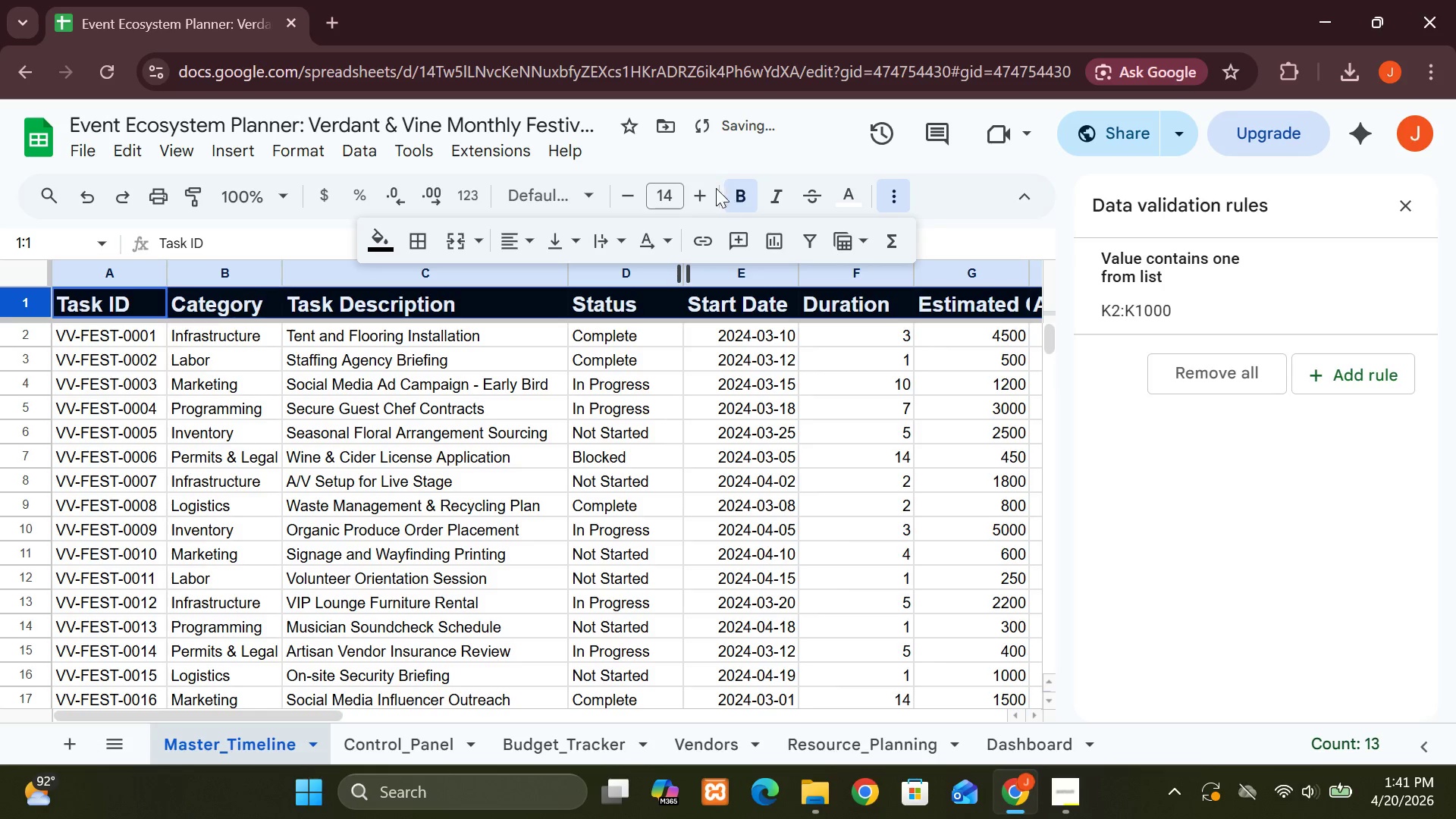 
left_click([634, 199])
 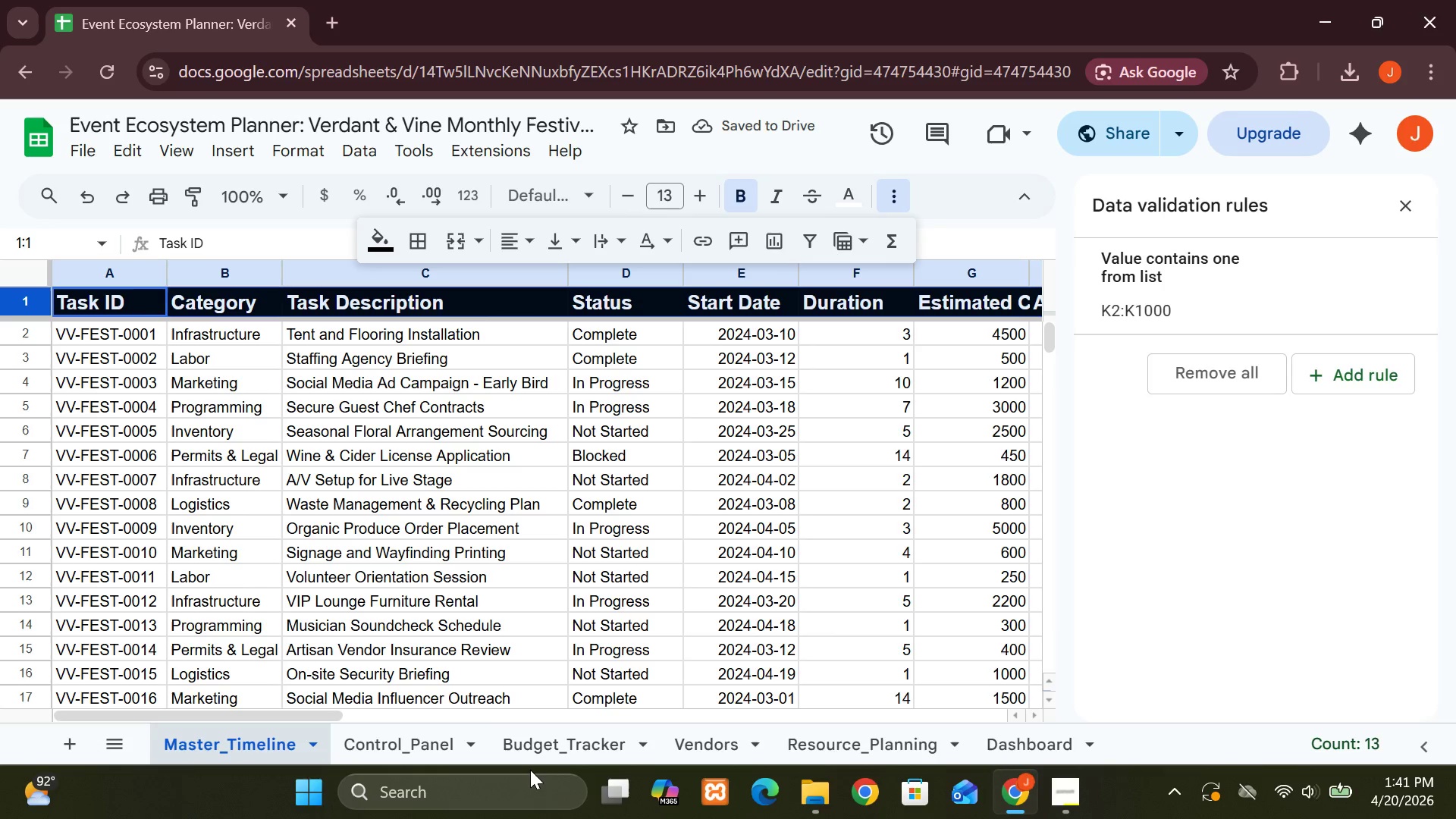 
left_click([430, 749])
 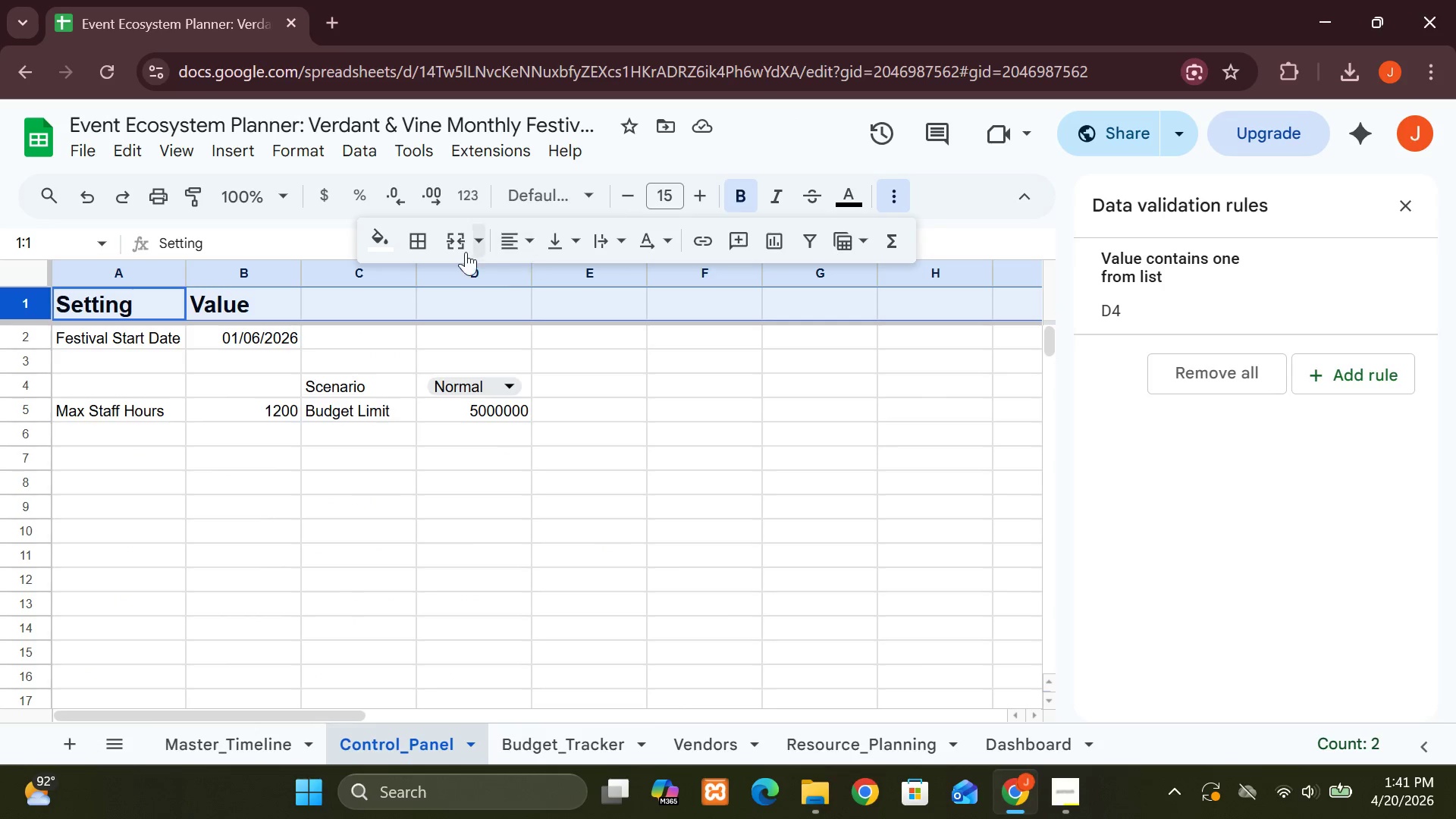 
left_click([384, 240])
 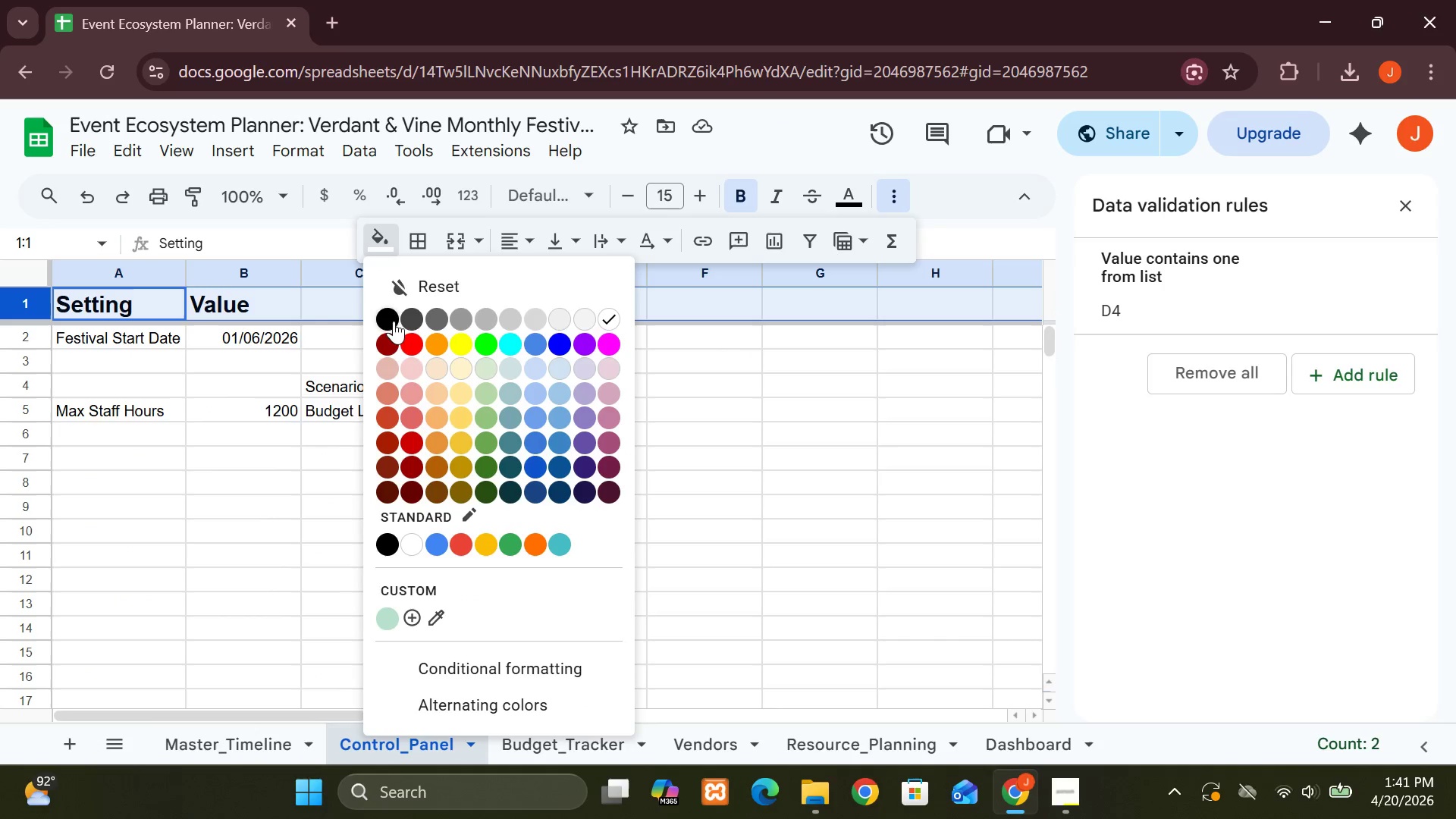 
left_click([388, 321])
 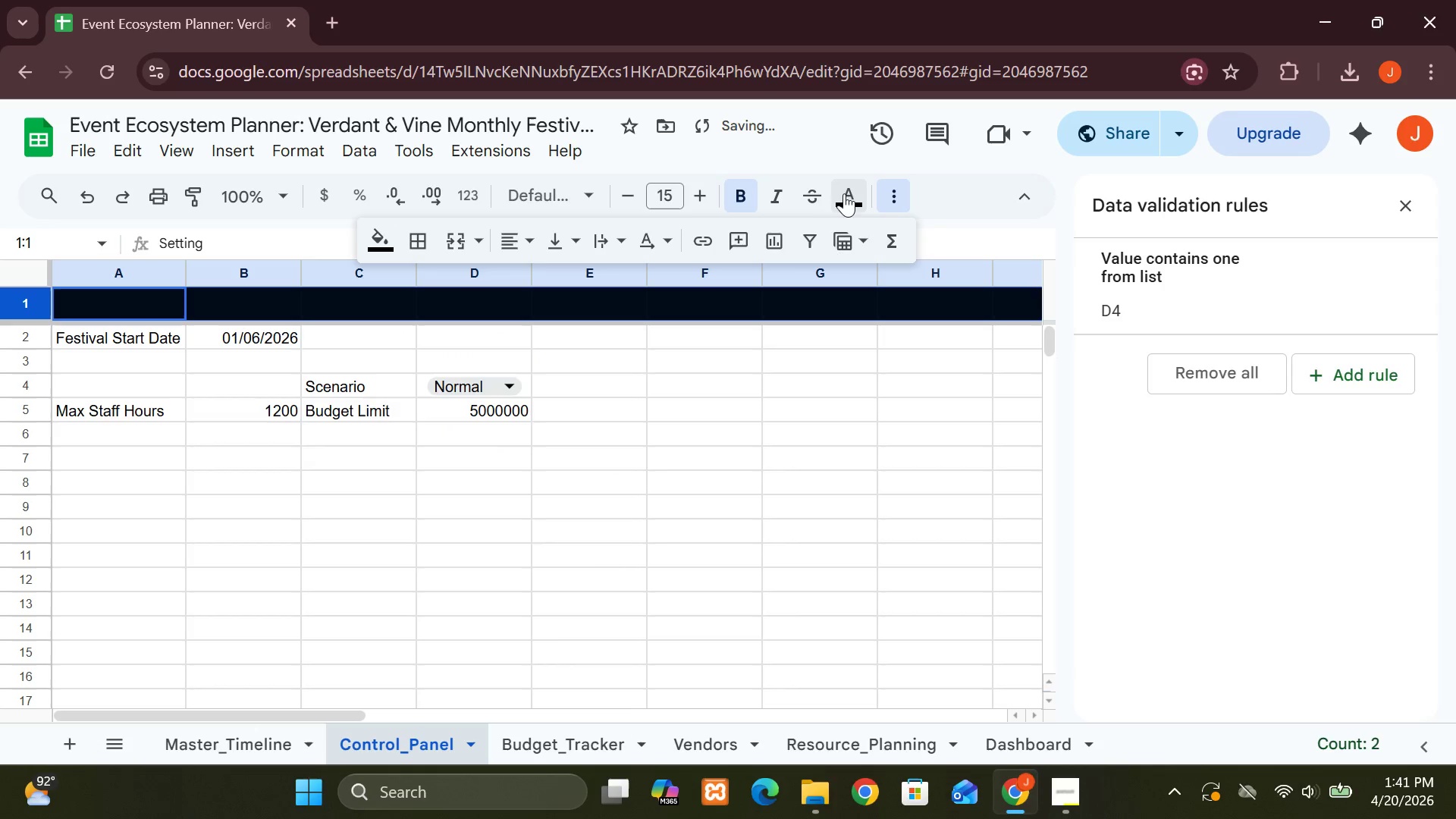 
left_click([847, 193])
 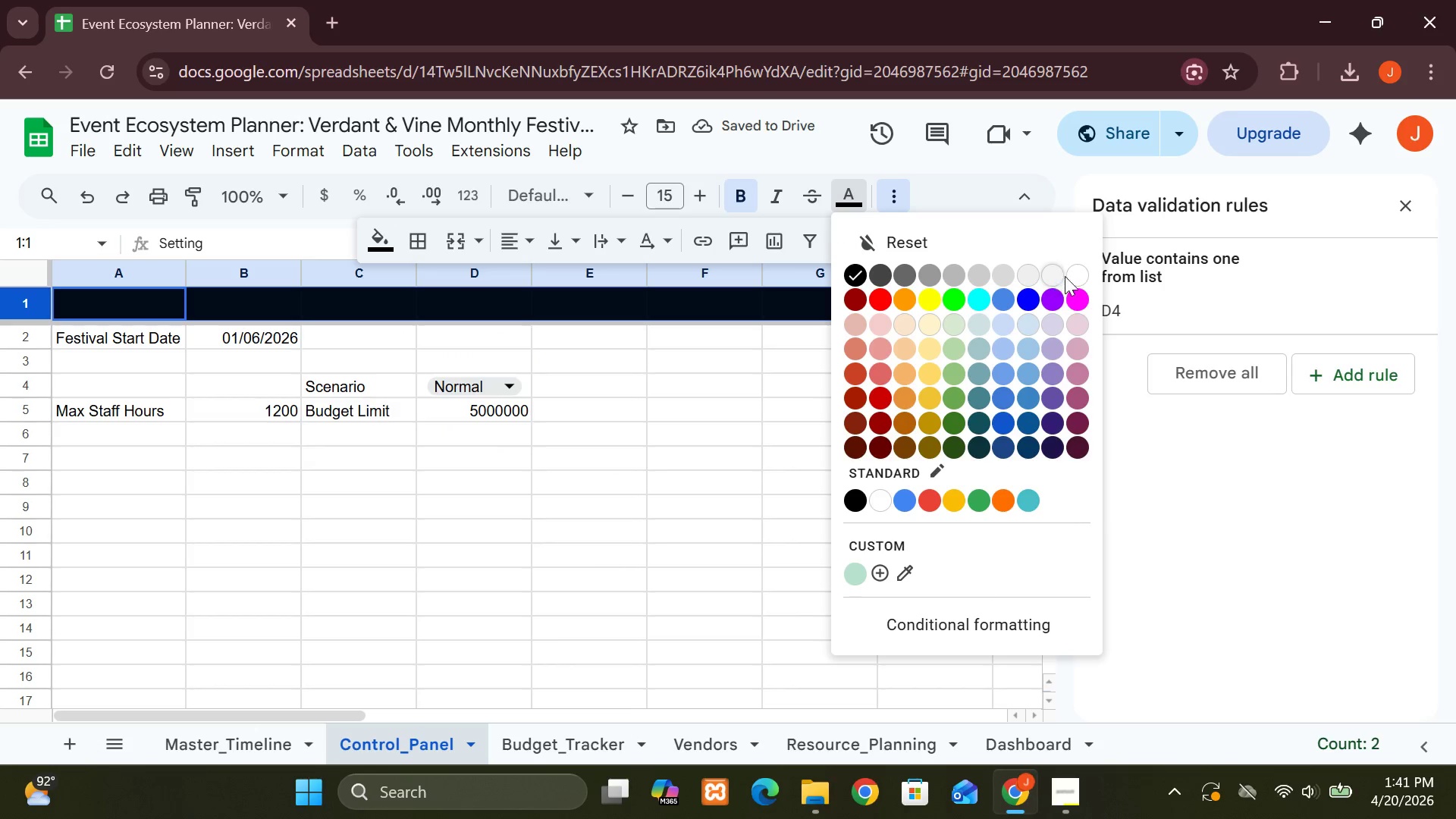 
left_click([1069, 276])
 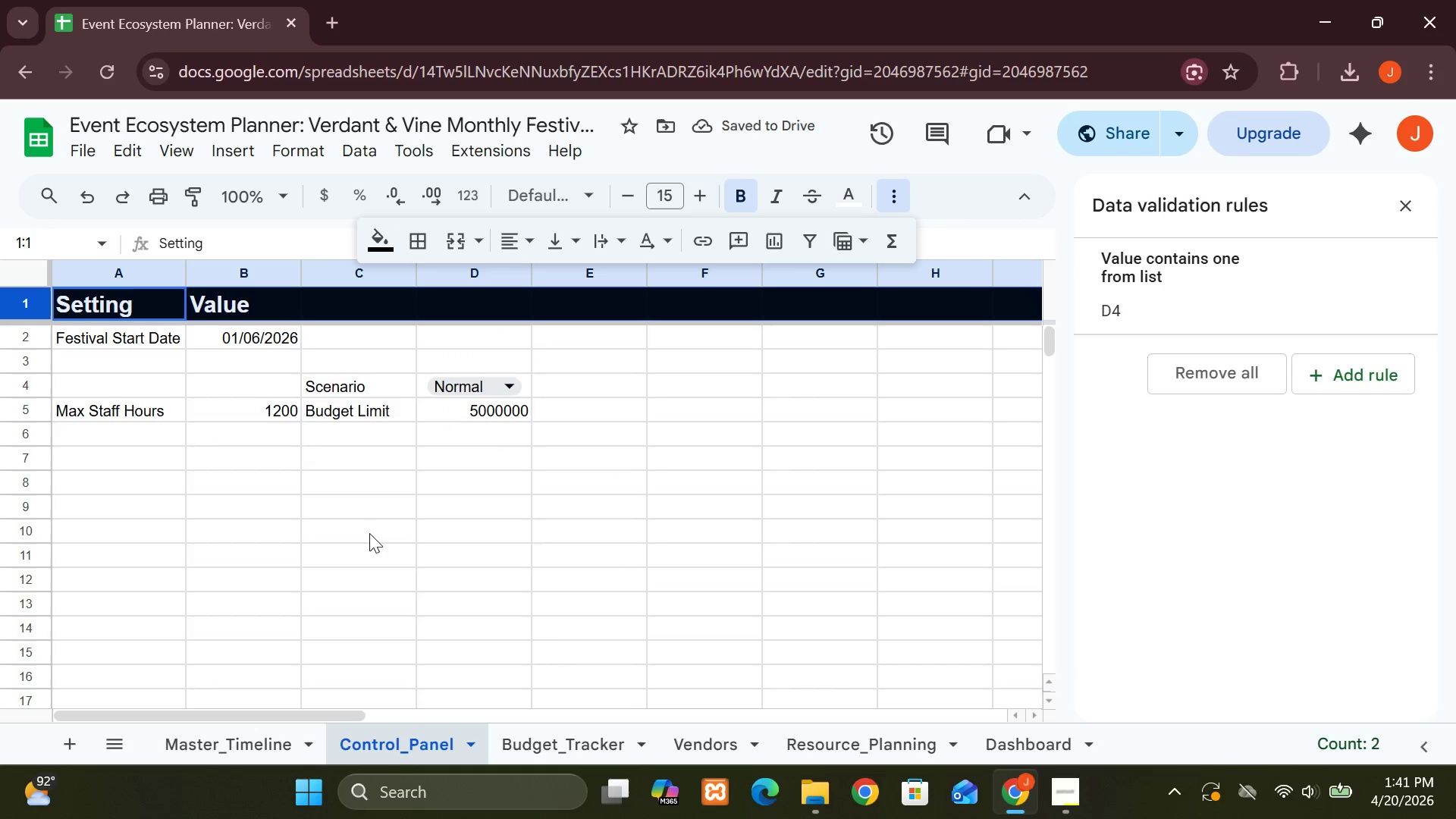 
wait(5.19)
 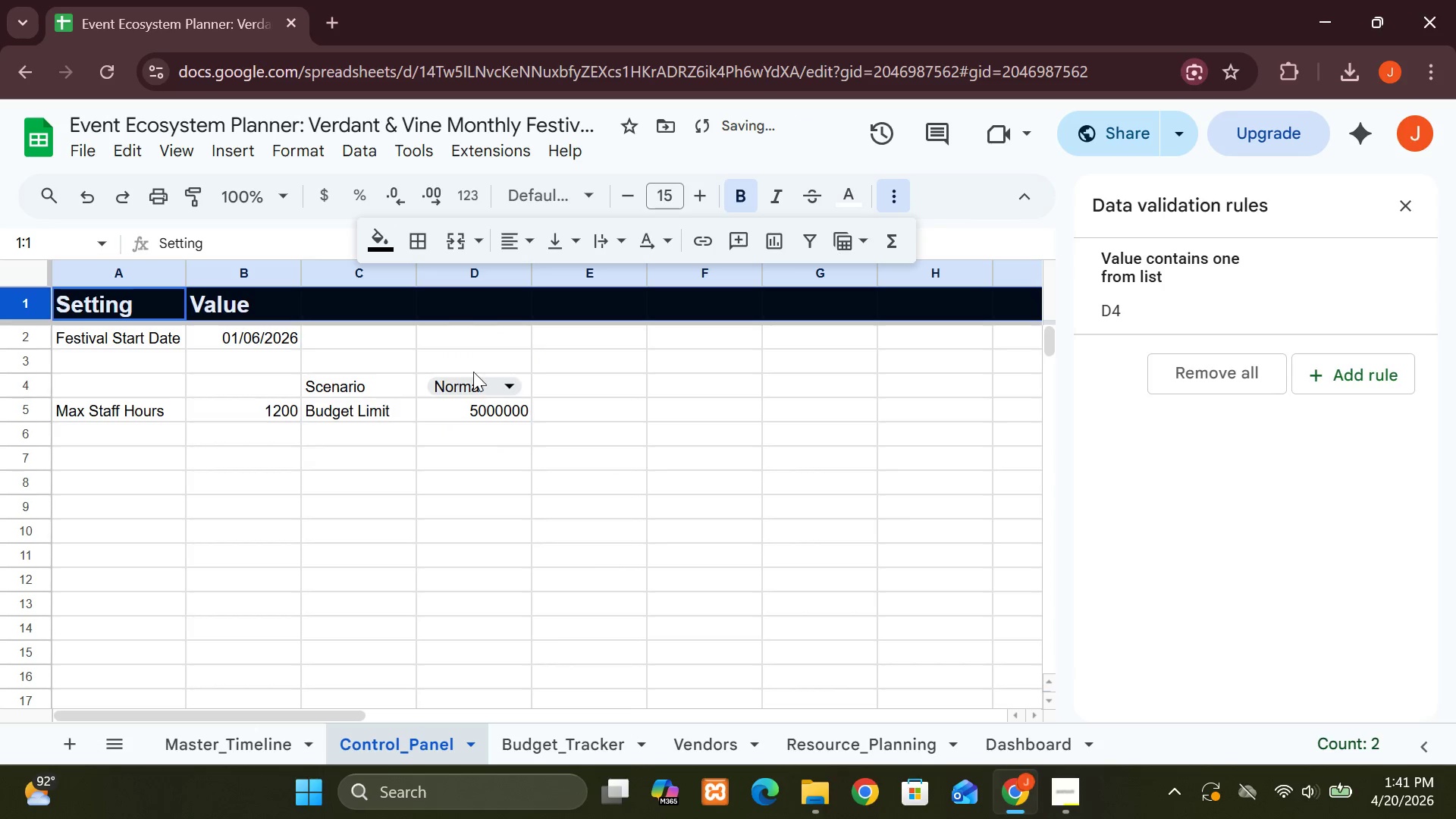 
left_click([561, 748])
 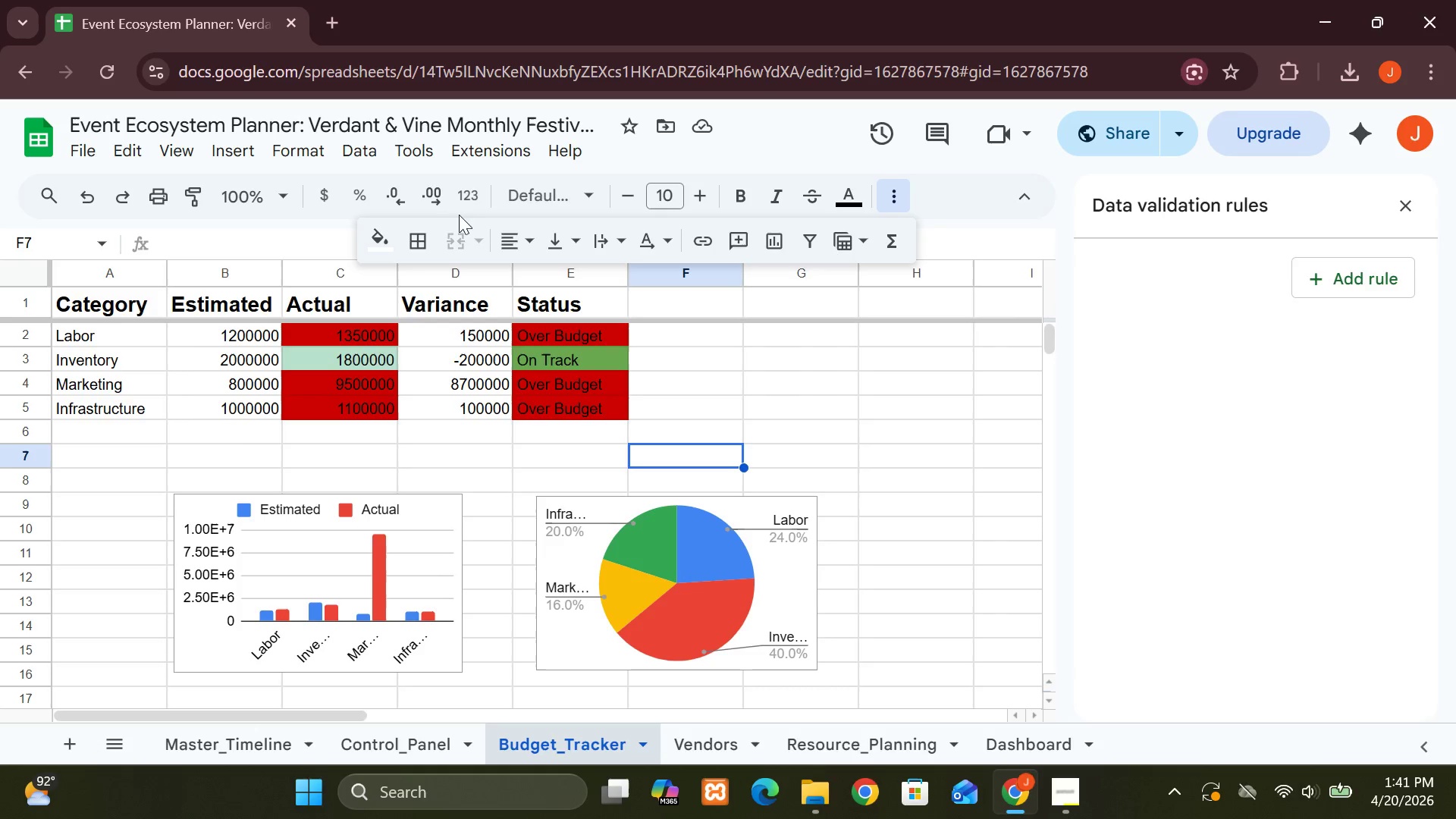 
left_click([379, 237])
 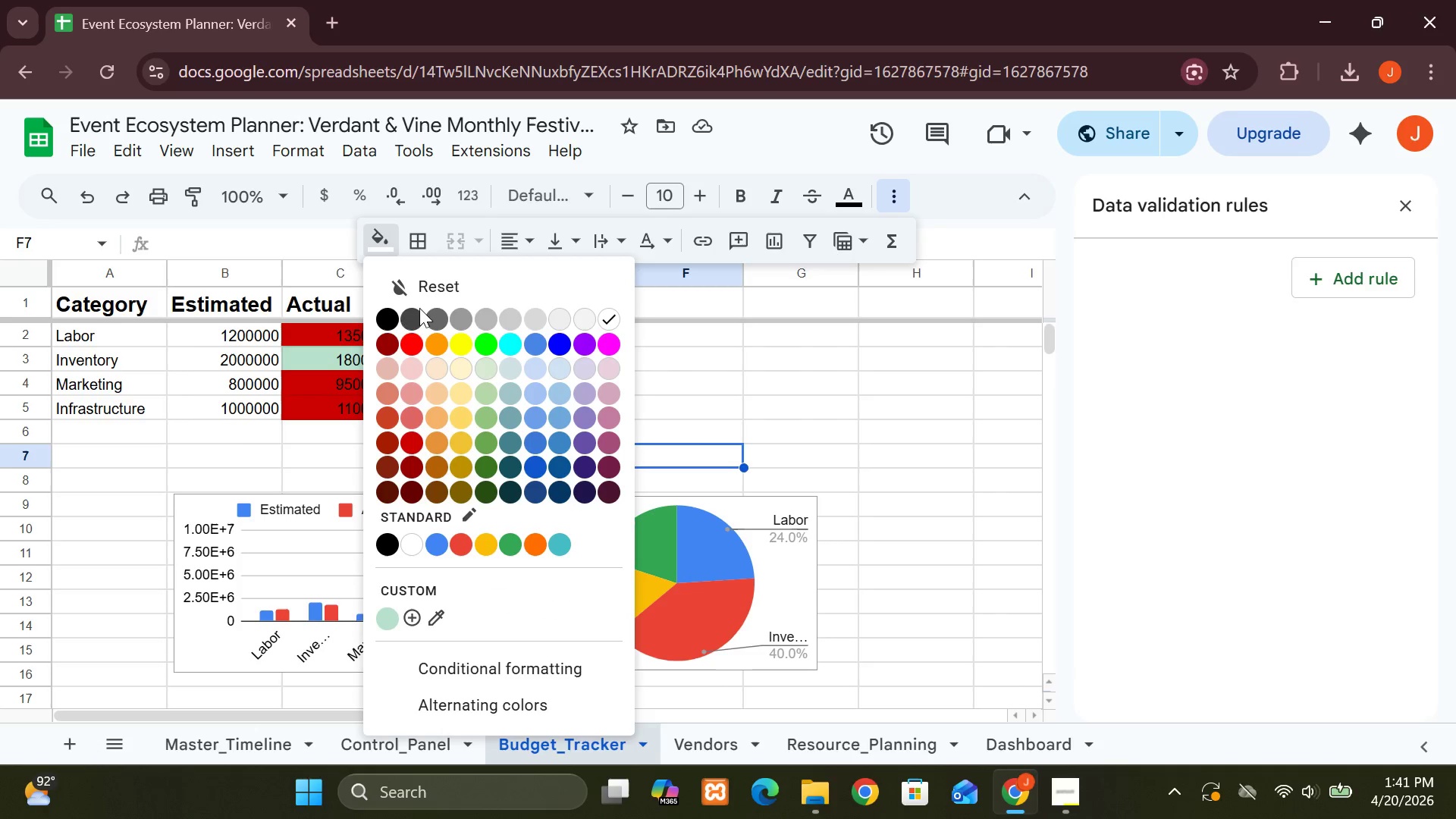 
left_click([386, 315])
 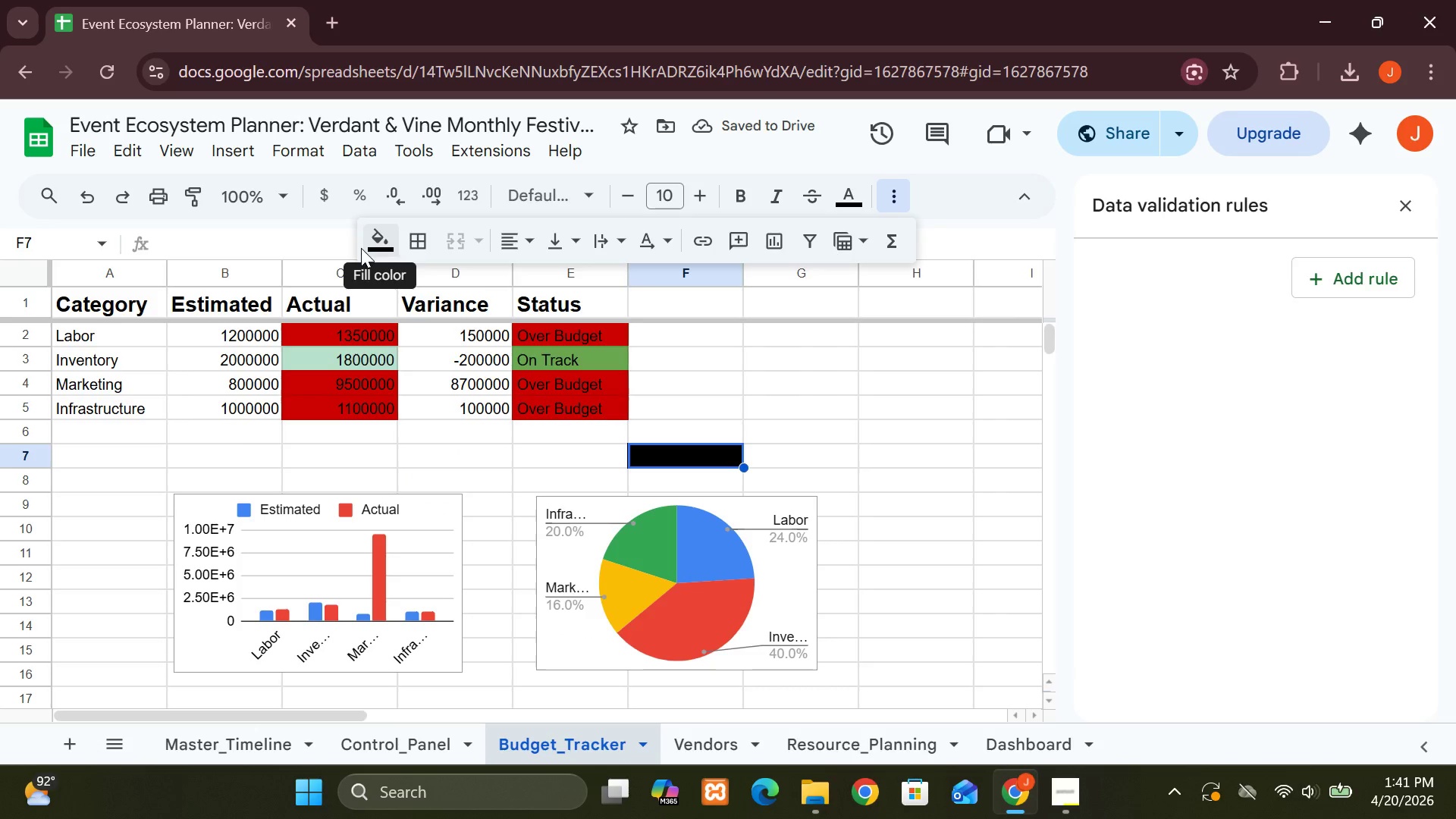 
left_click([12, 300])
 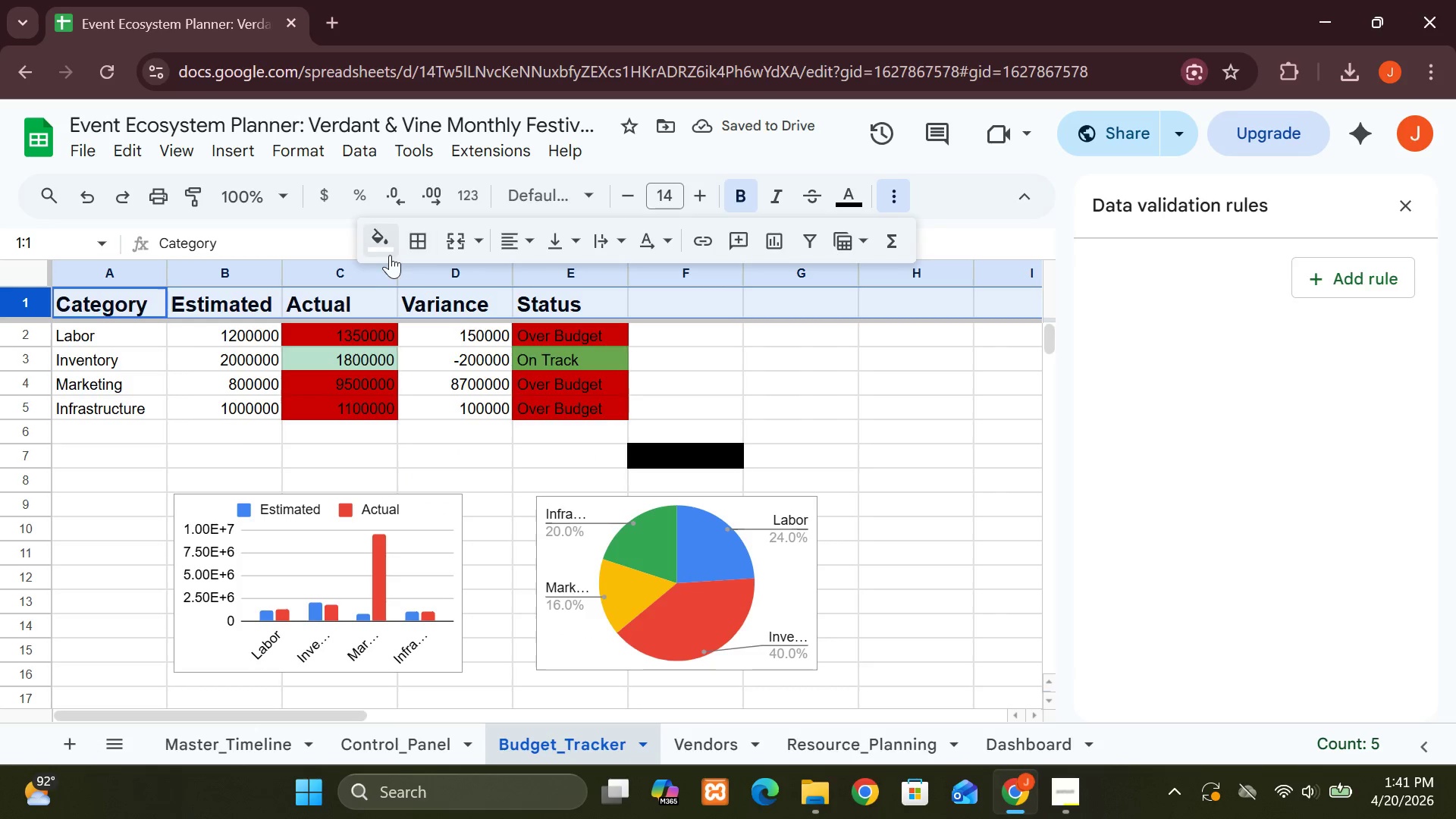 
left_click([383, 255])
 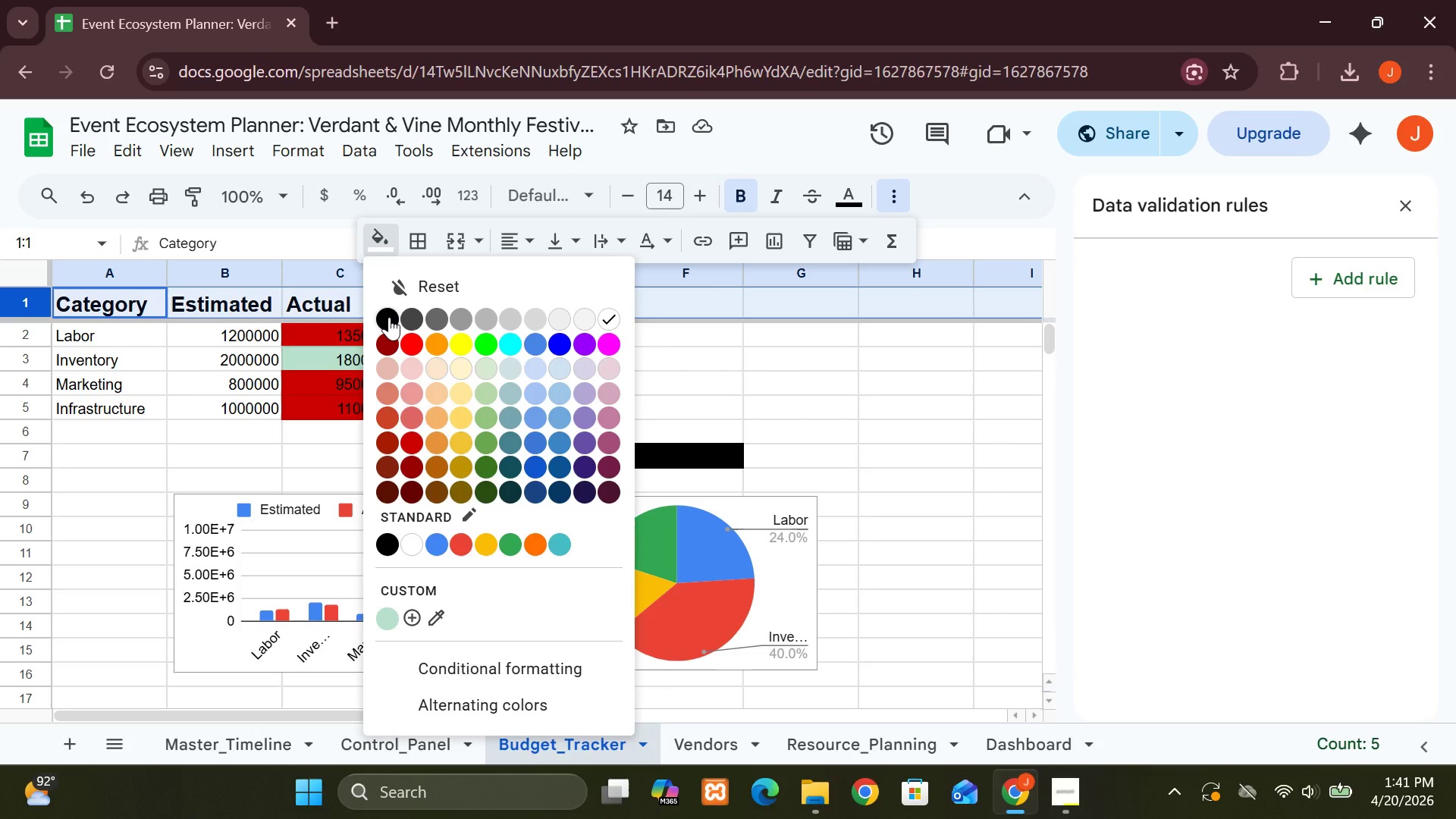 
left_click([389, 317])
 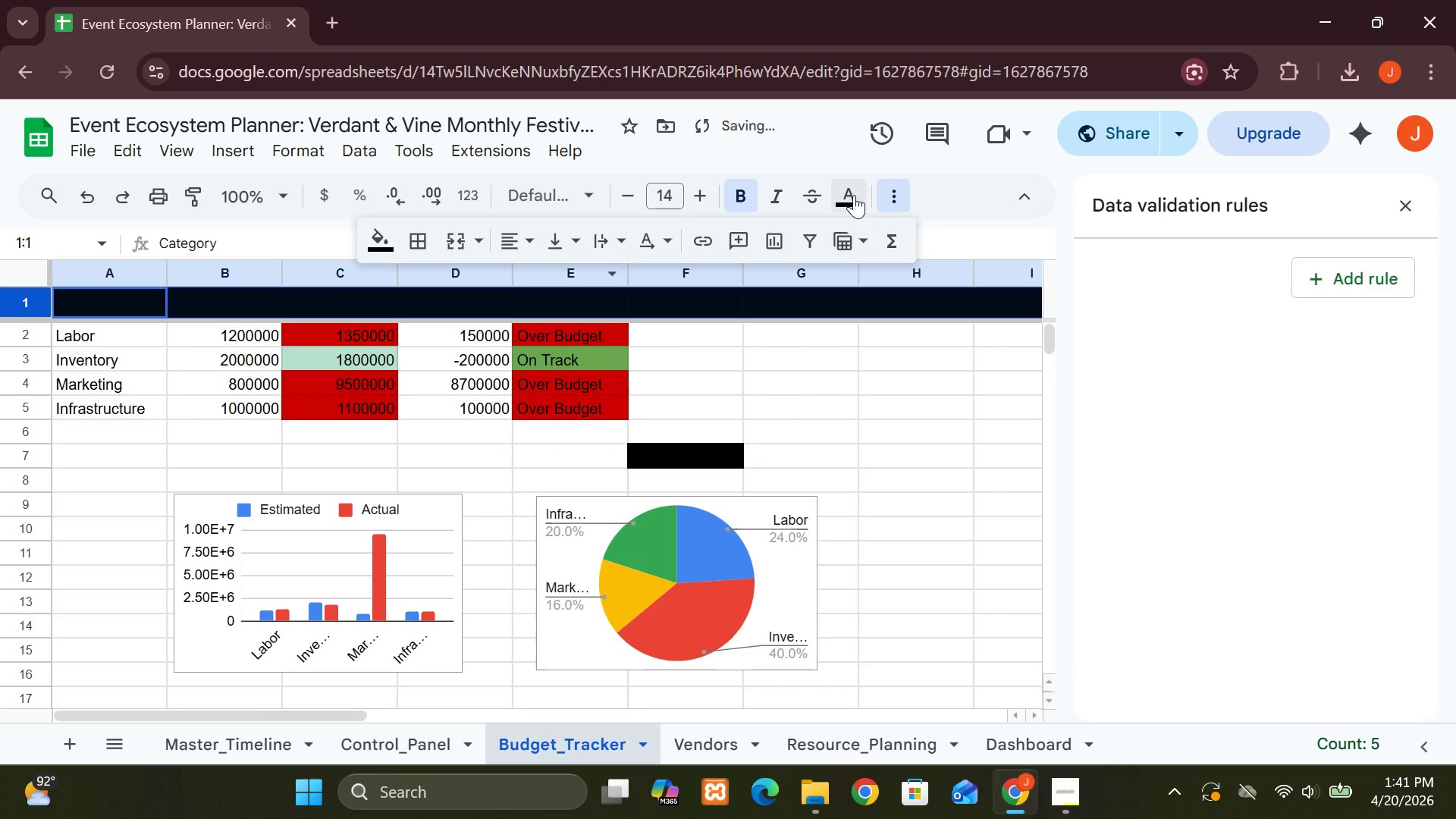 
left_click([852, 195])
 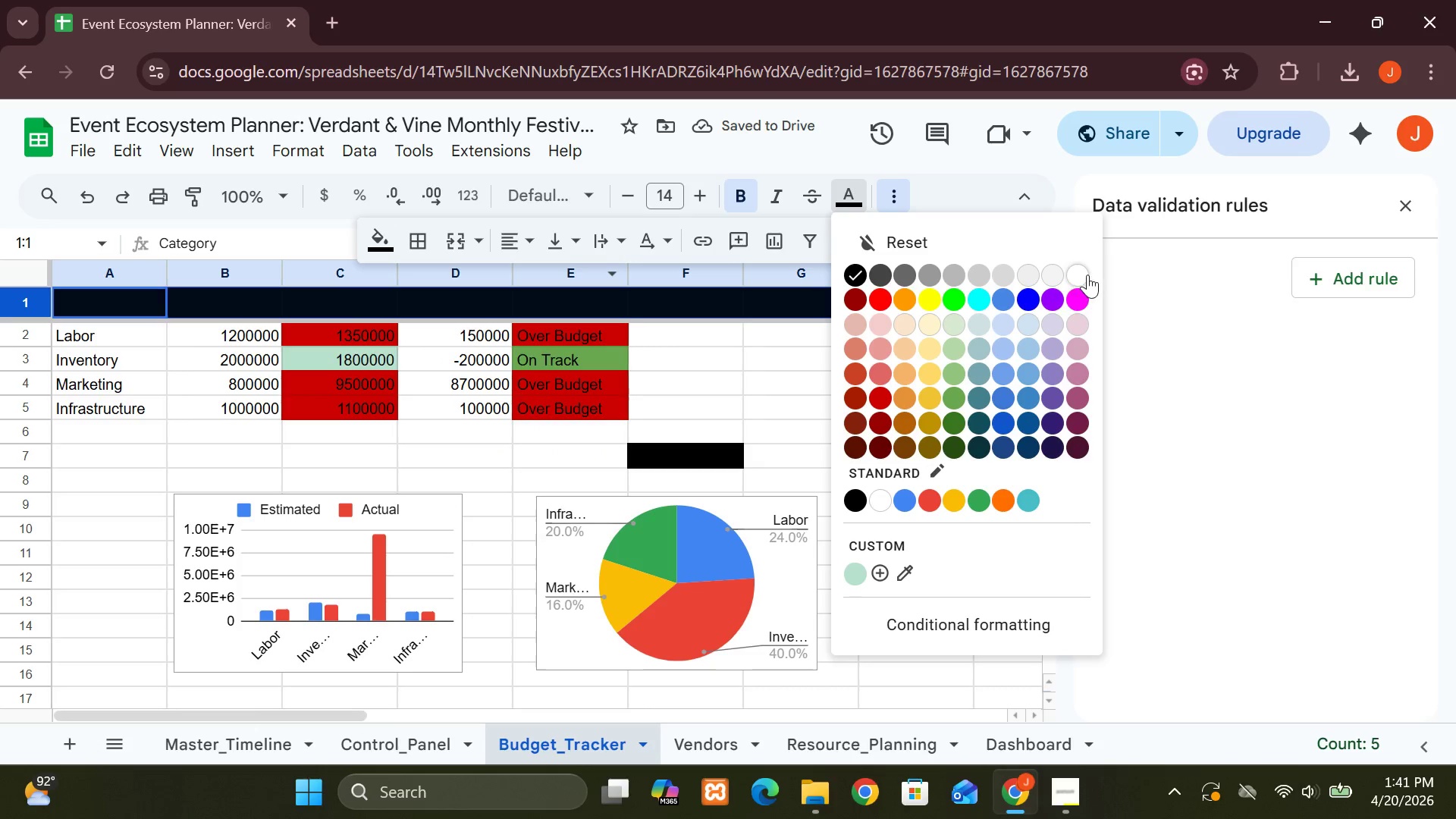 
left_click([1087, 275])
 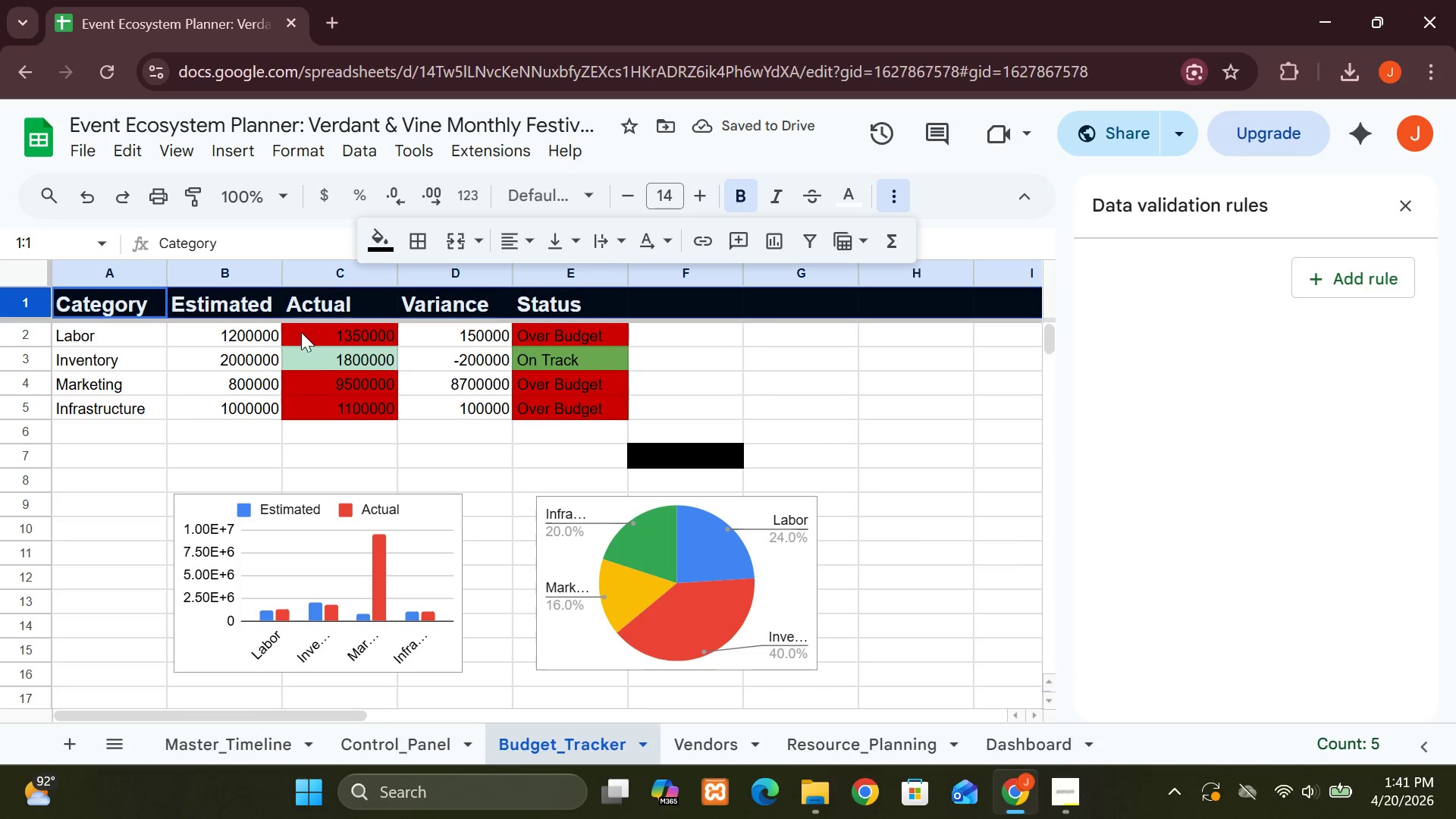 
left_click([196, 457])
 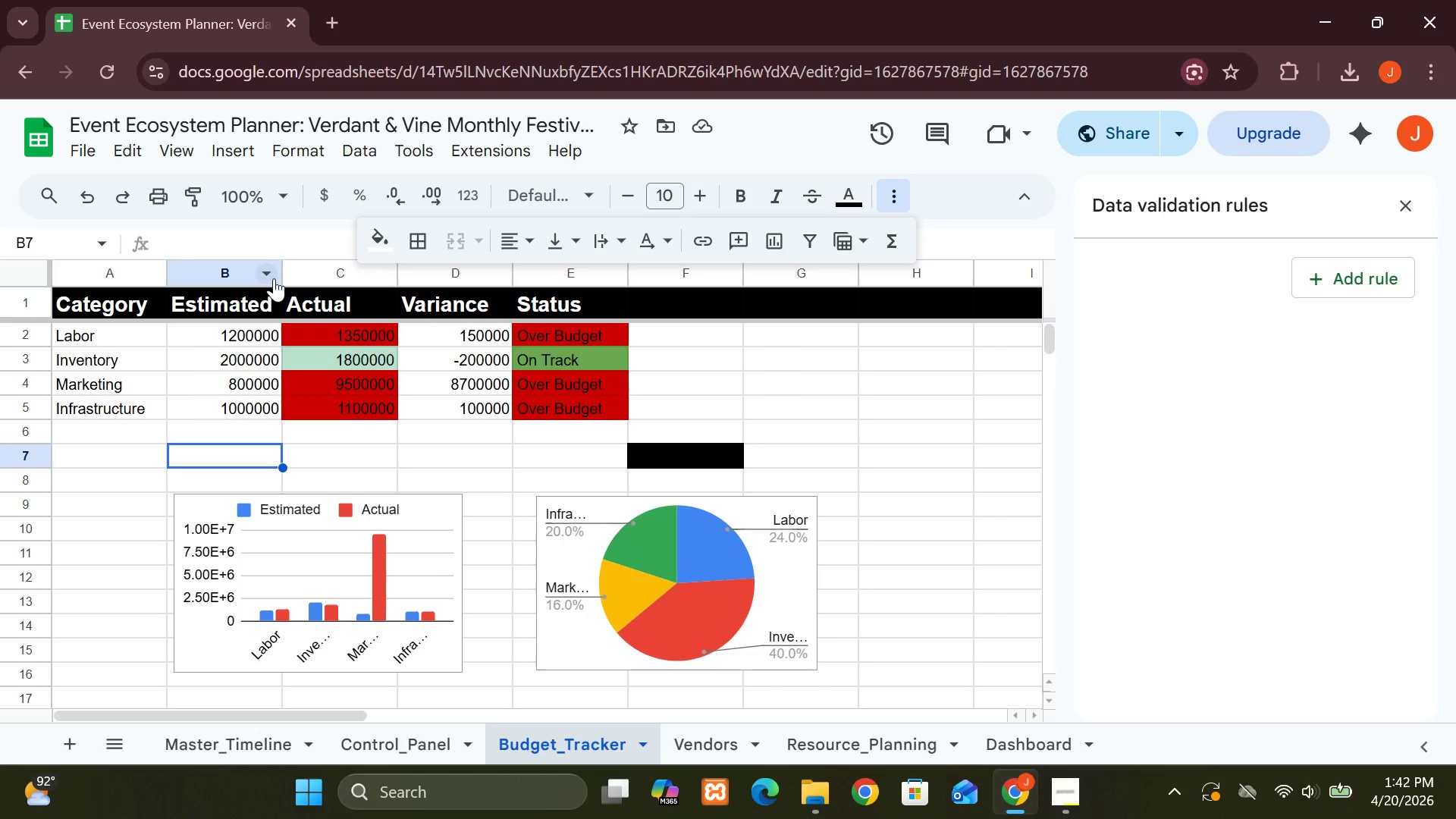 
left_click_drag(start_coordinate=[284, 278], to_coordinate=[296, 278])
 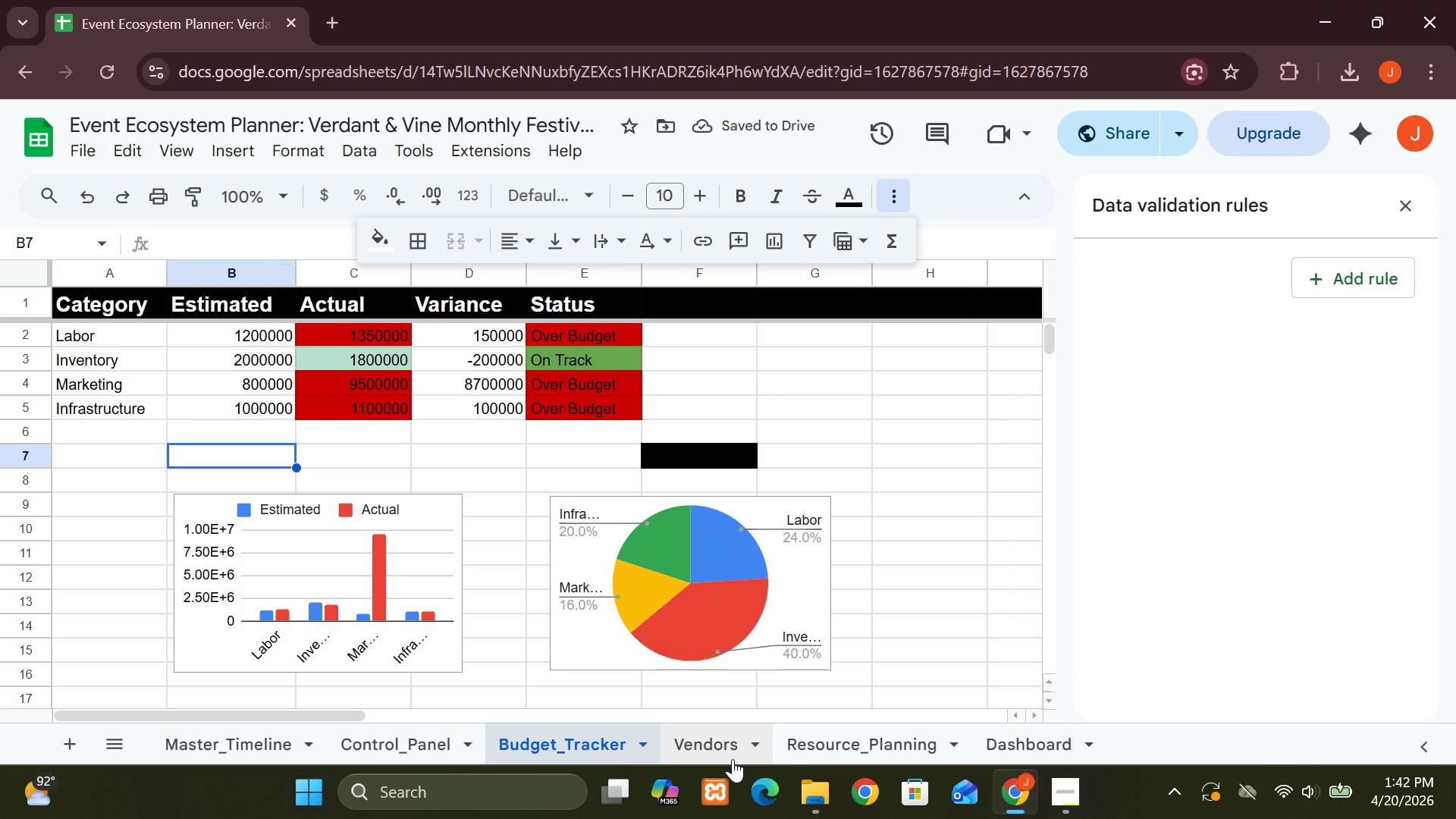 
wait(5.69)
 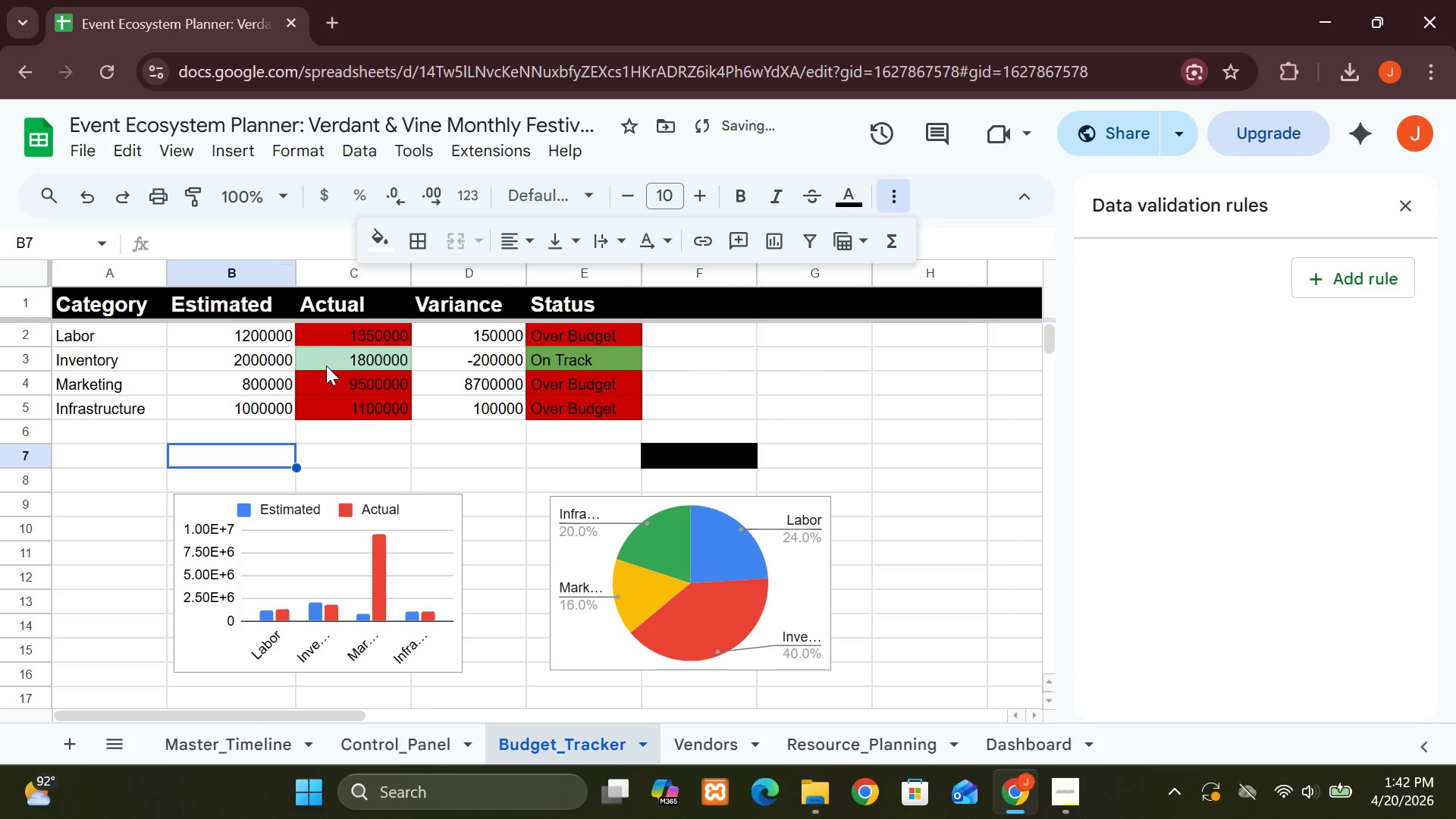 
left_click([733, 759])
 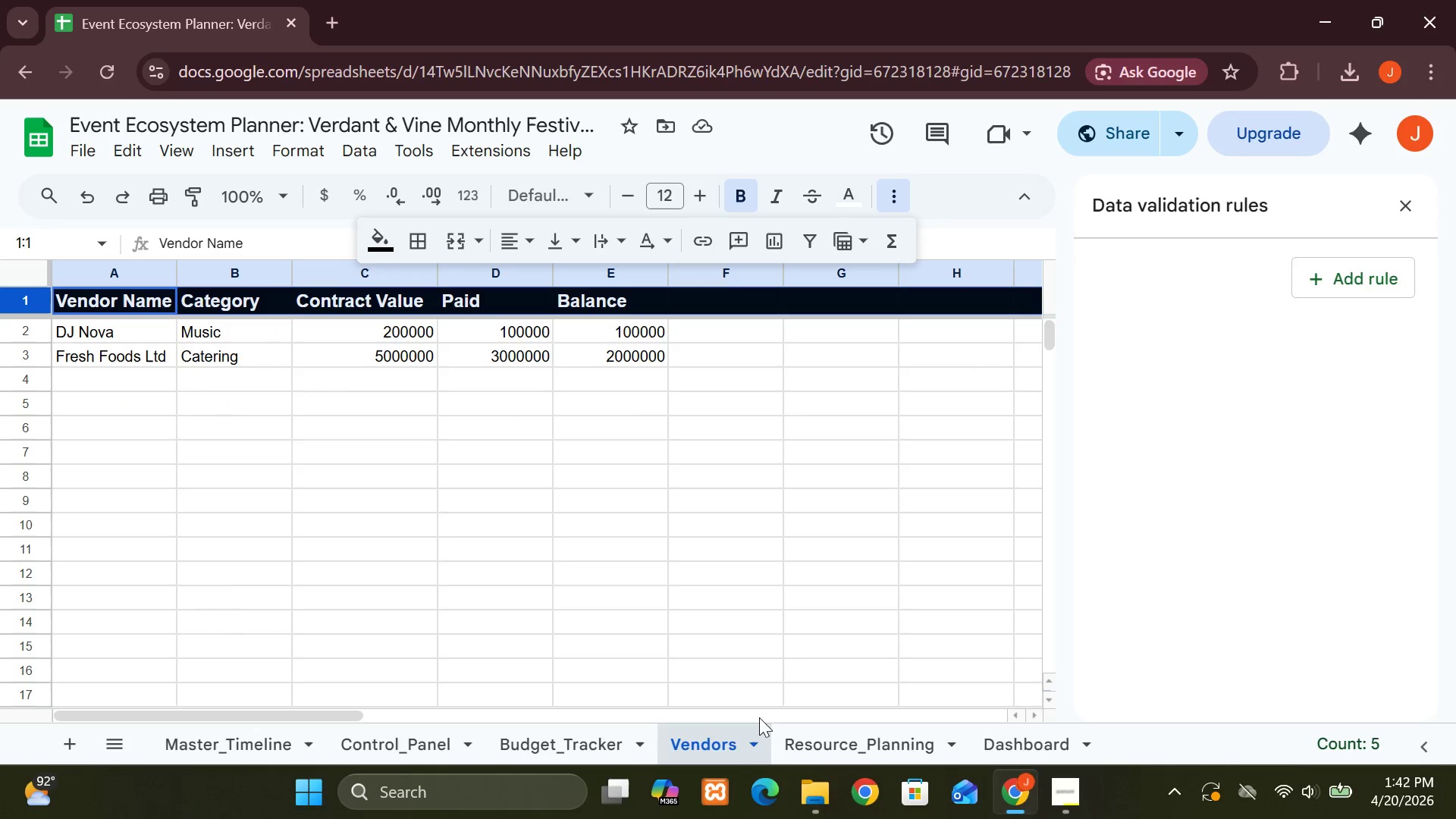 
left_click([728, 742])
 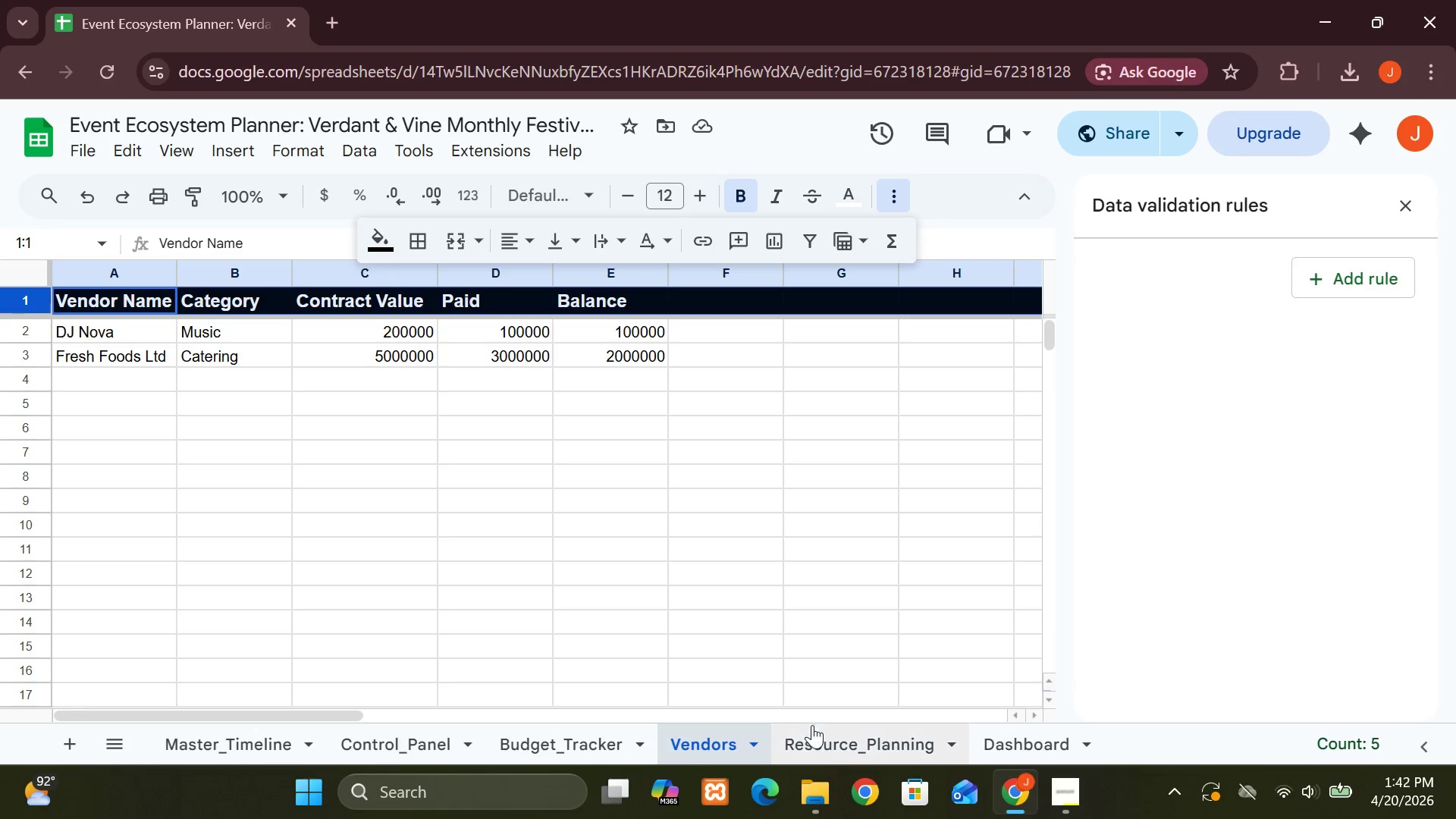 
left_click([816, 742])
 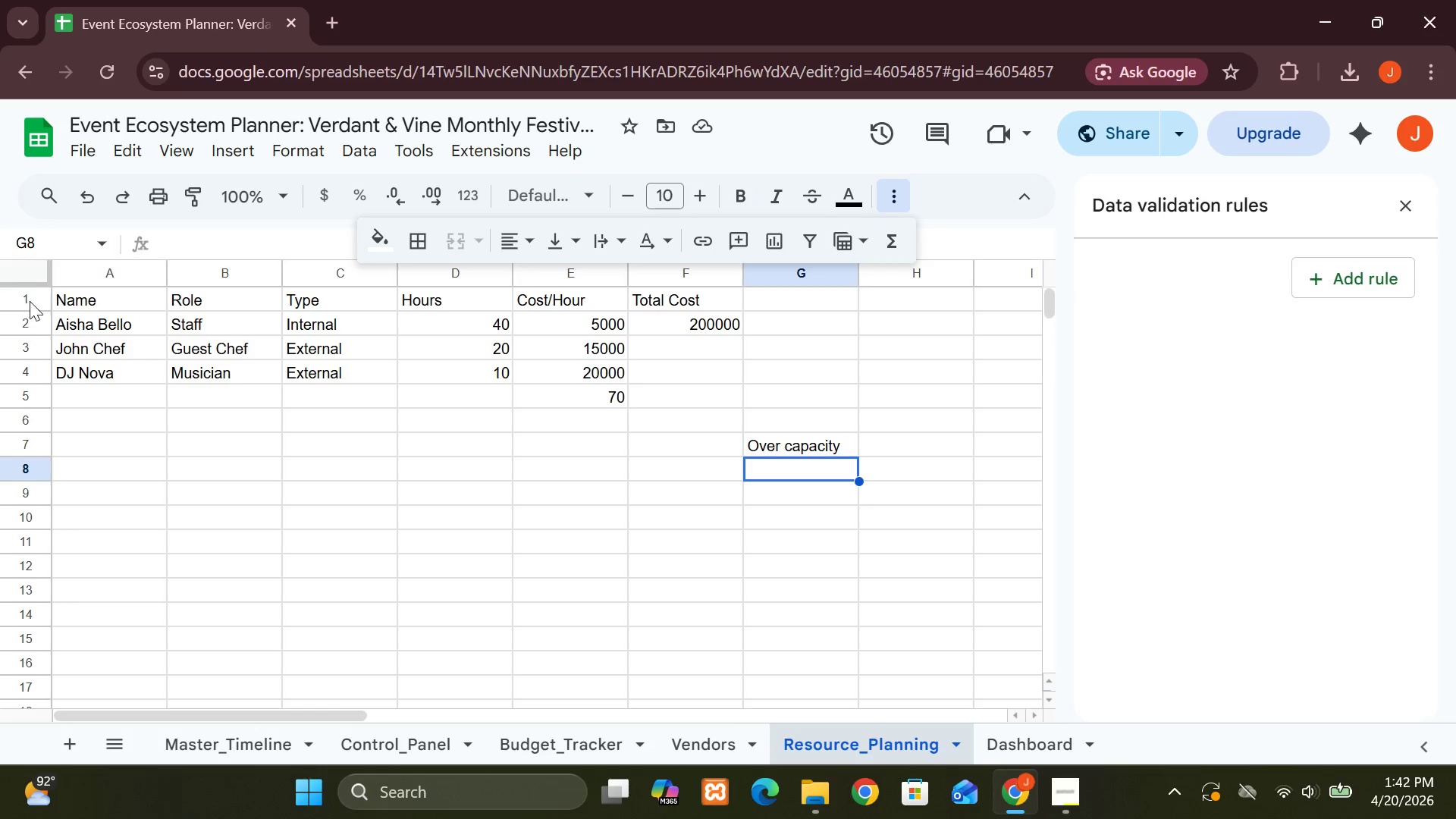 
left_click([27, 299])
 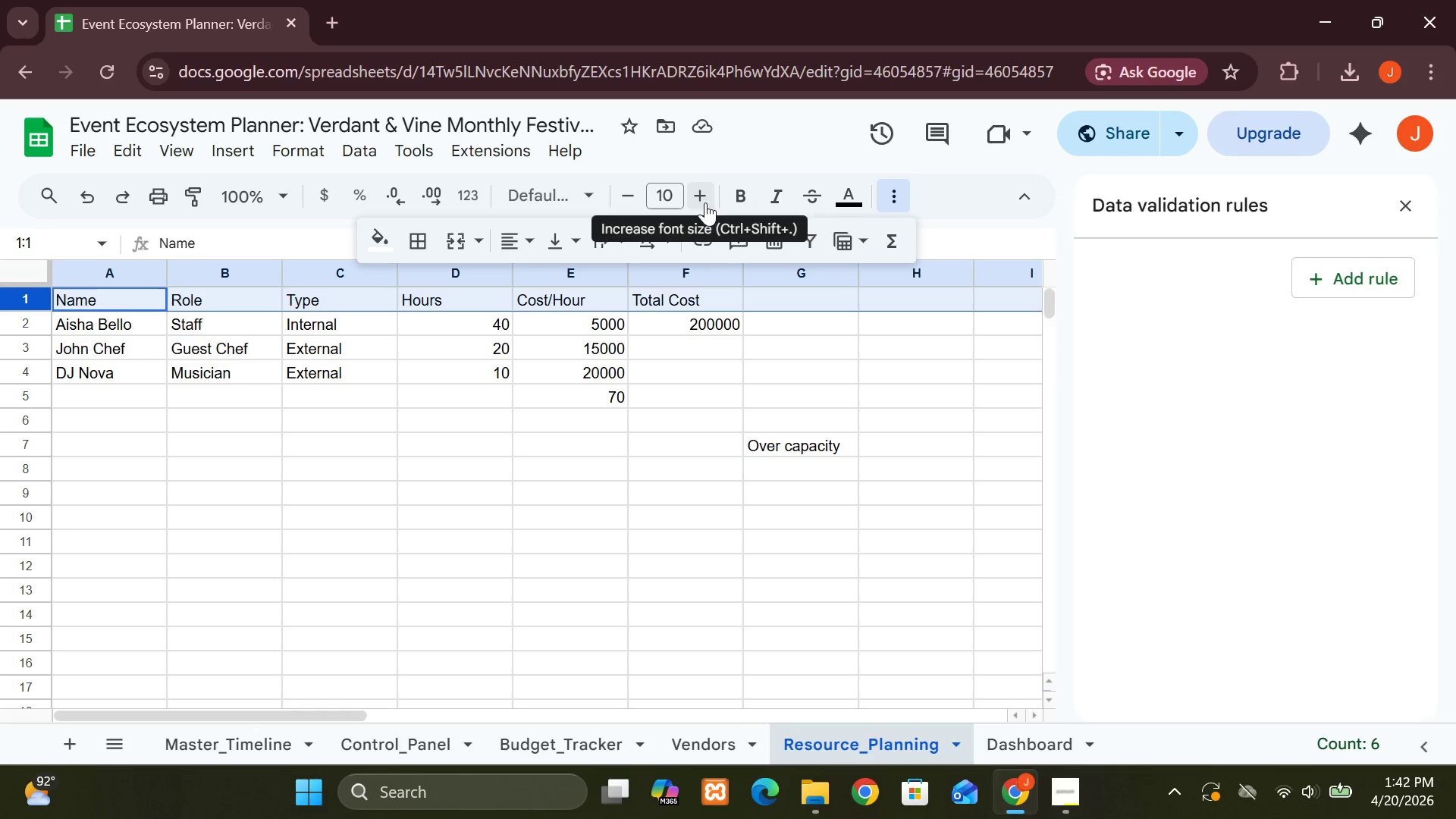 
double_click([705, 202])
 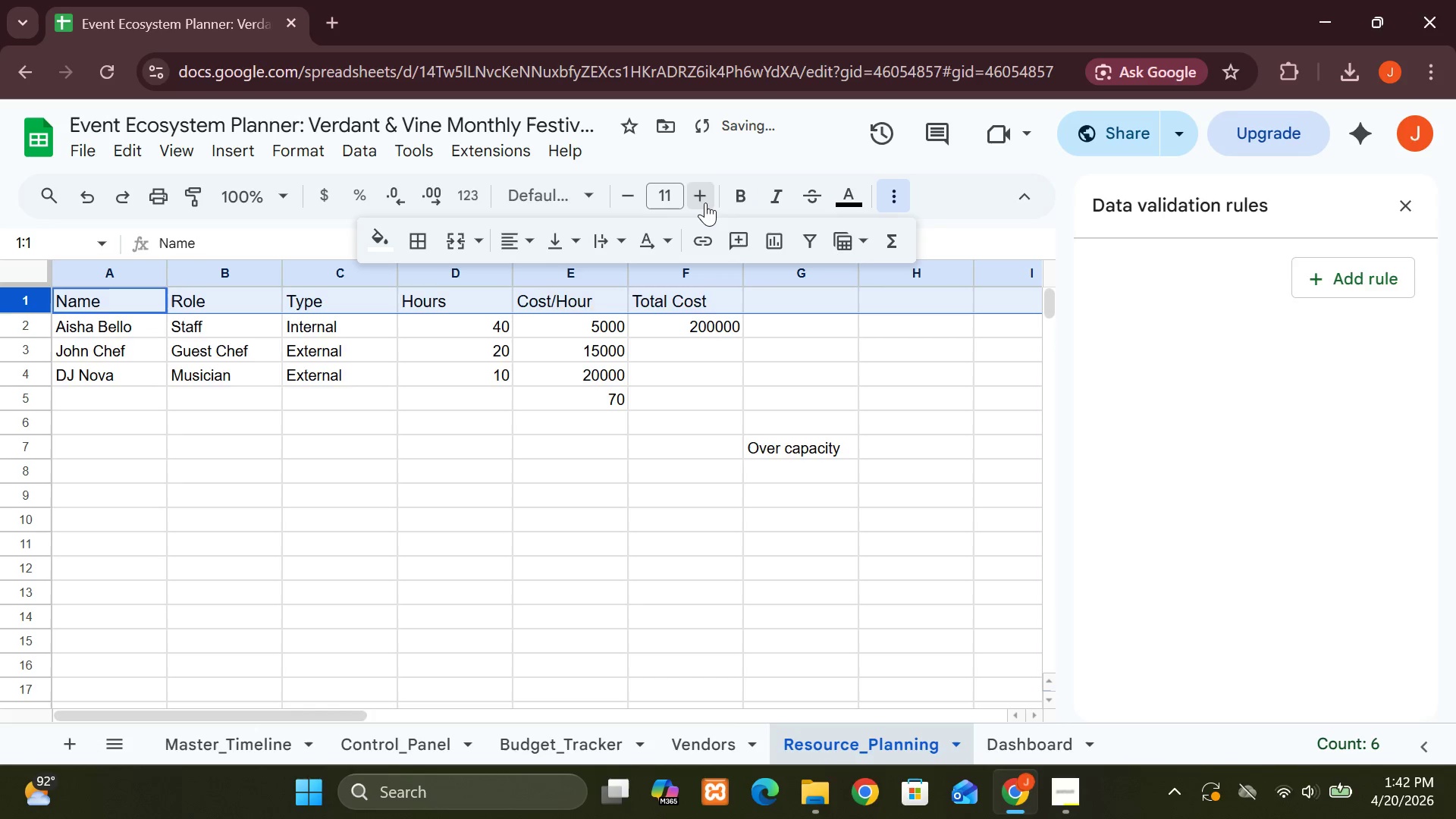 
triple_click([705, 202])
 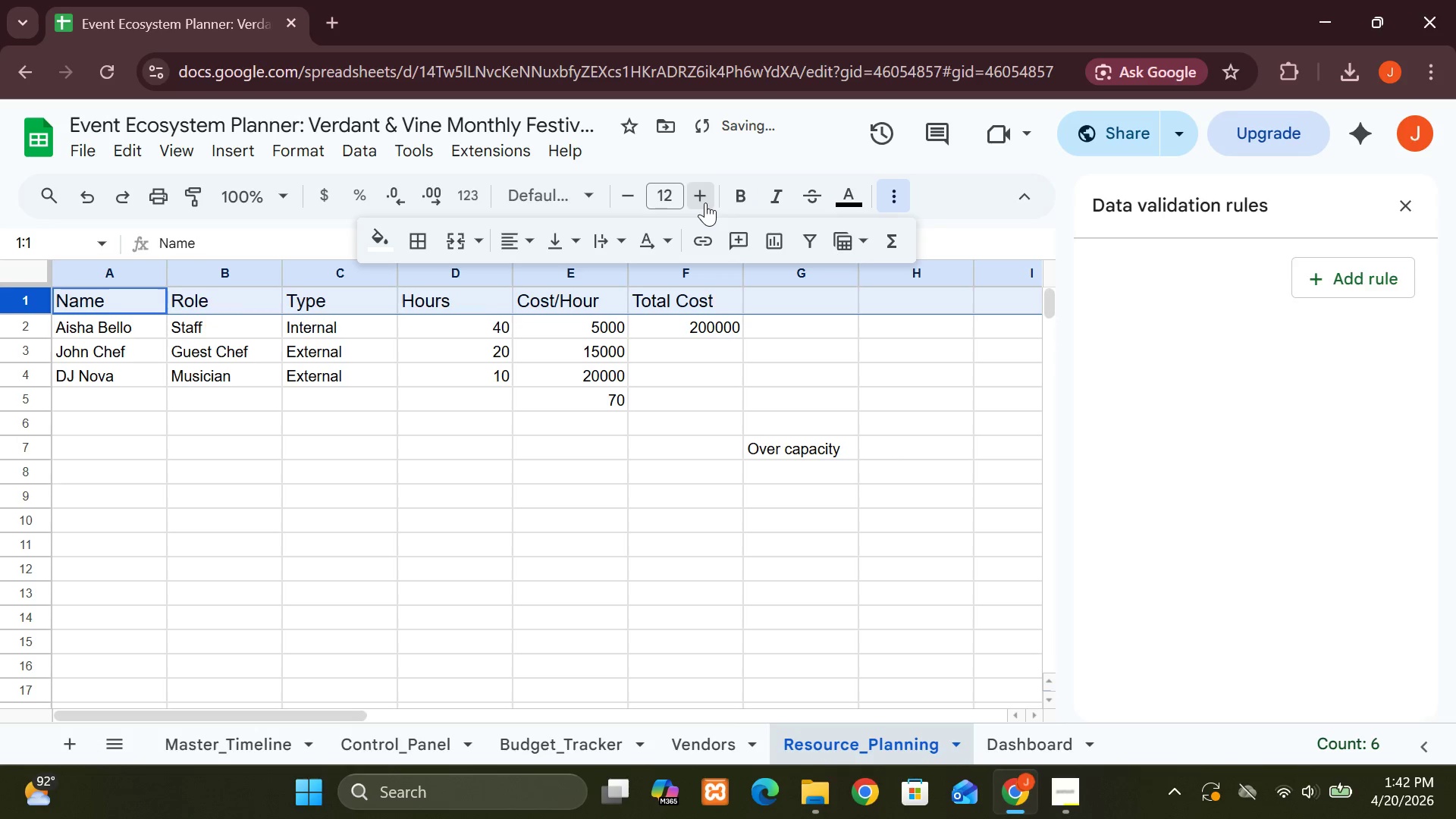 
triple_click([705, 202])
 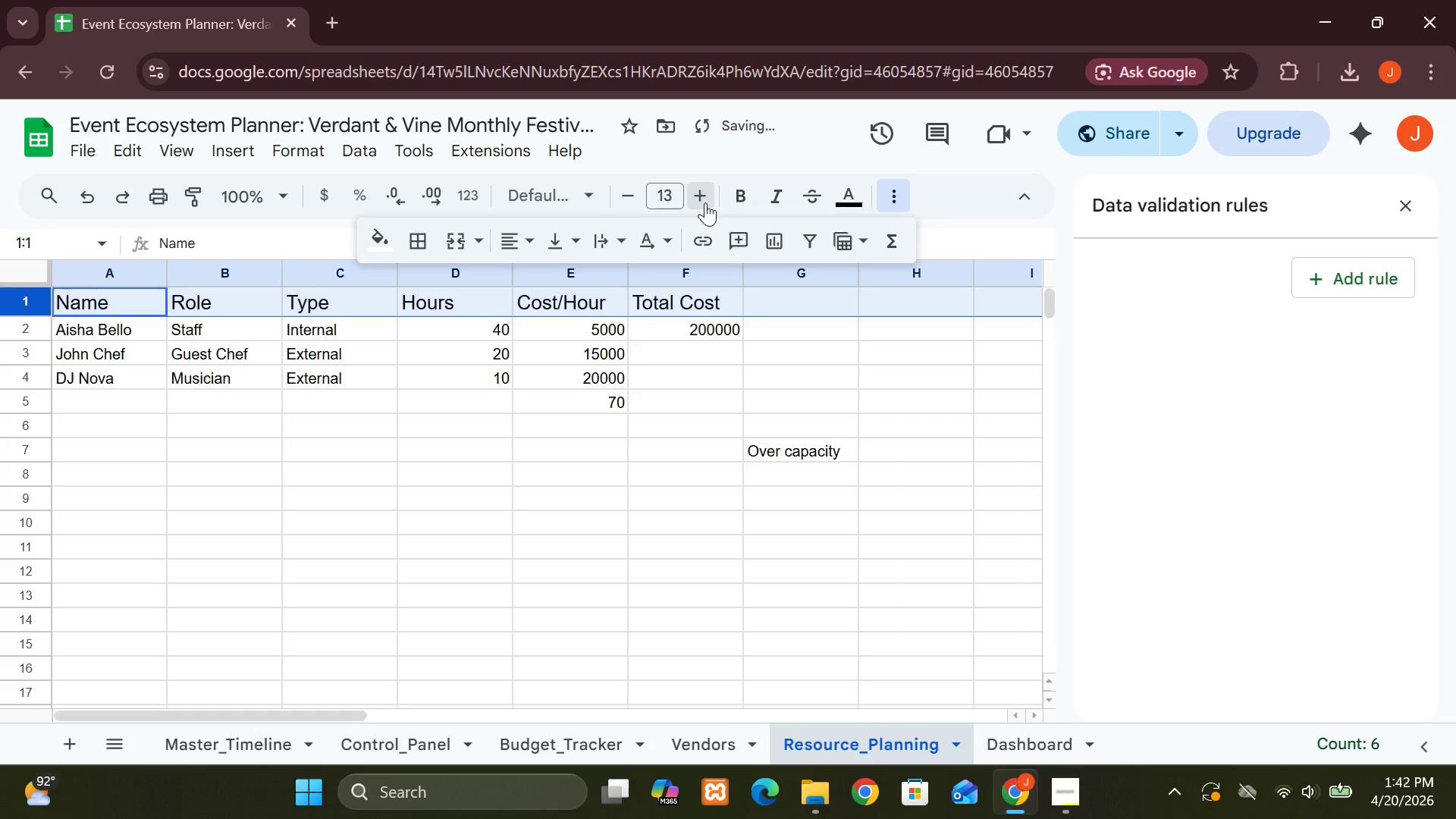 
triple_click([705, 202])
 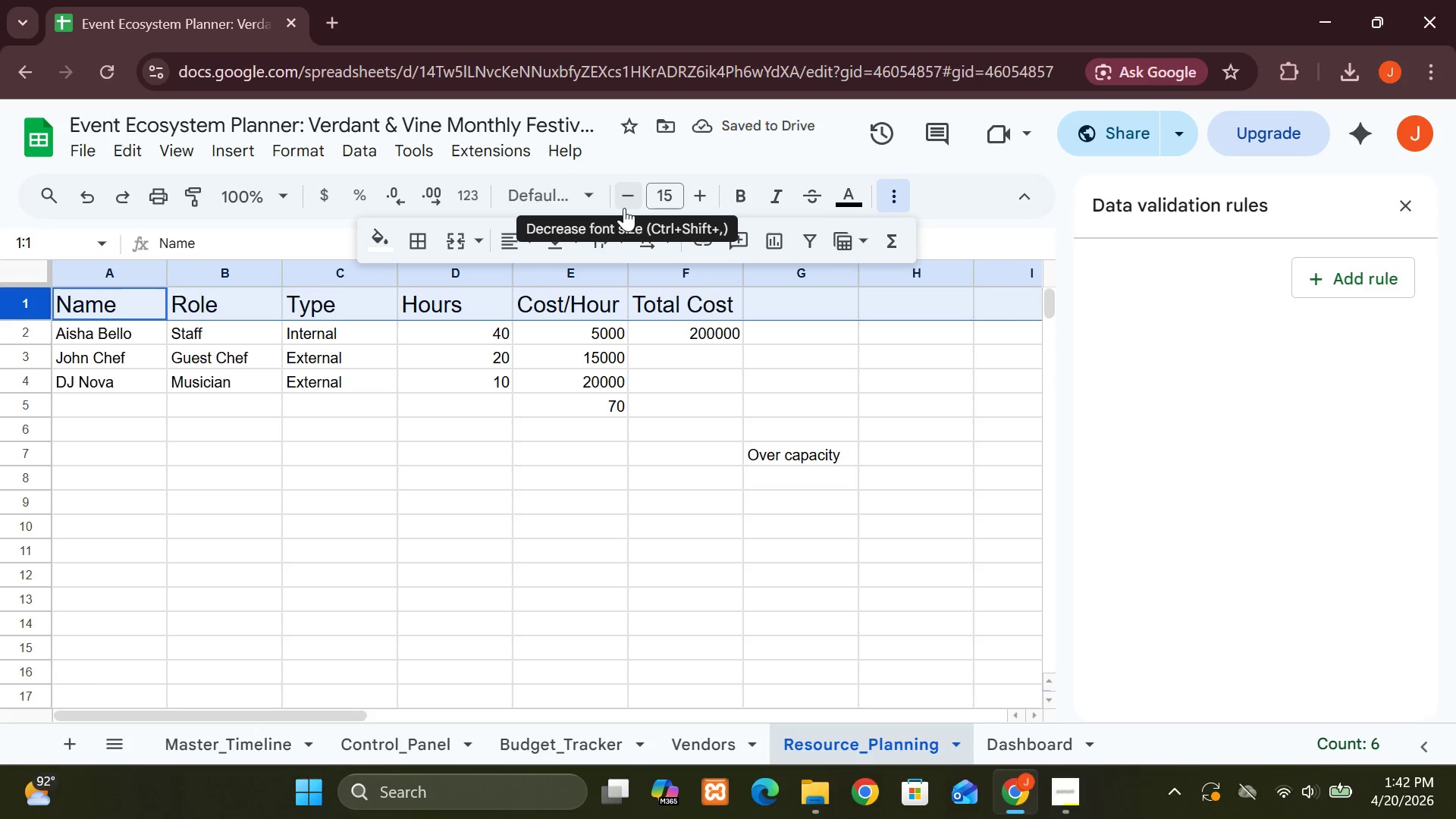 
left_click([624, 208])
 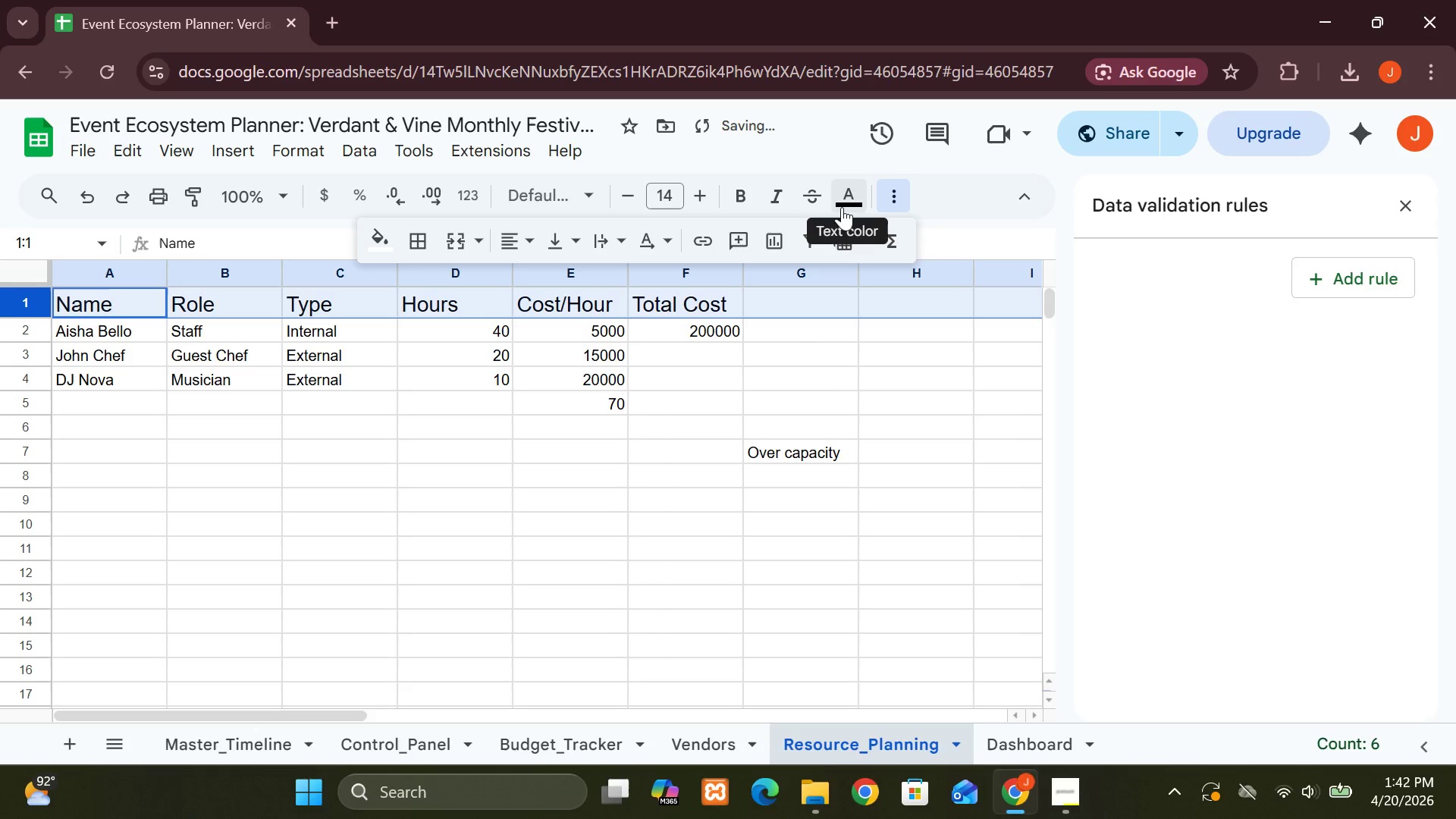 
left_click([843, 207])
 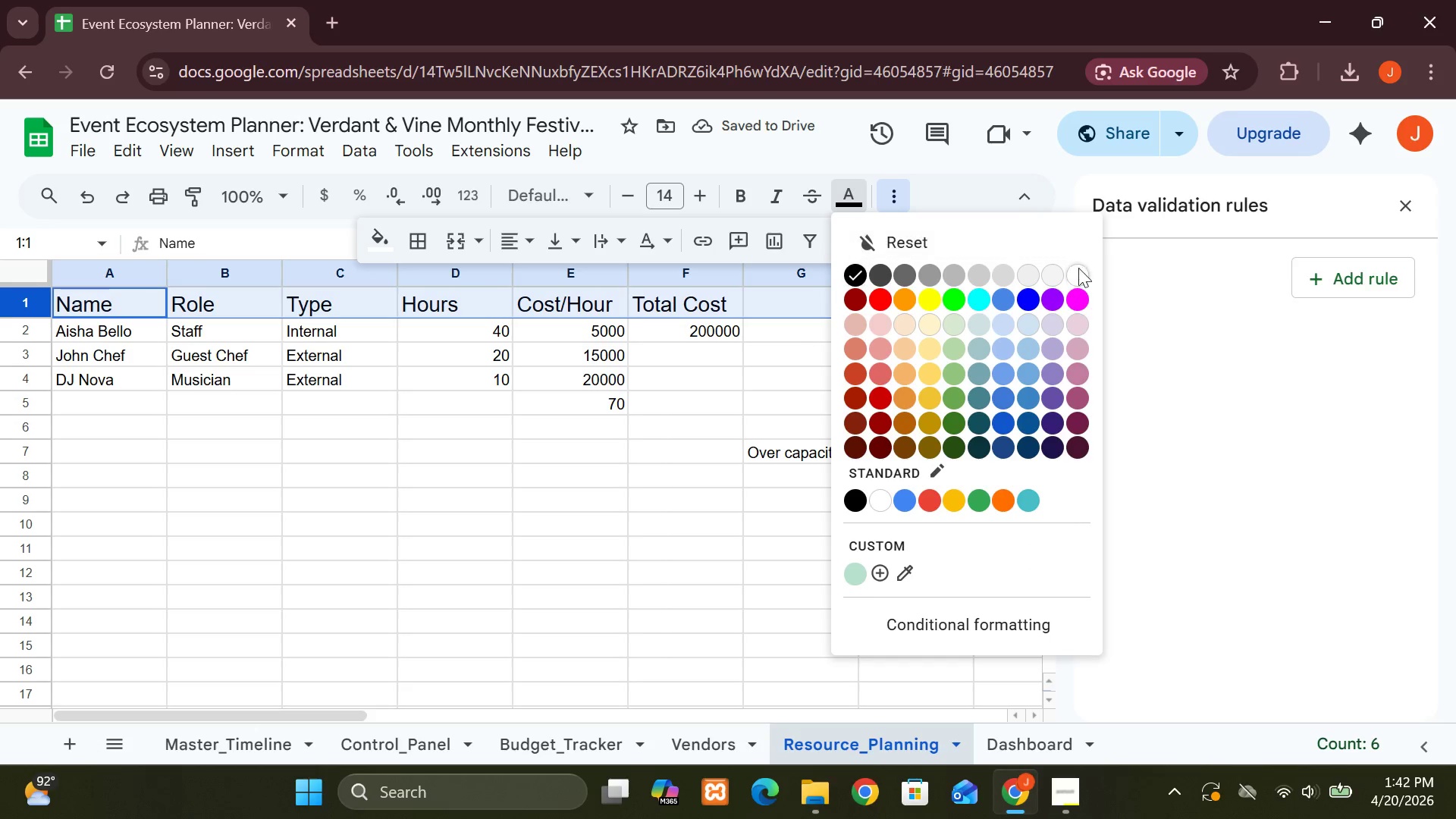 
left_click([1078, 271])
 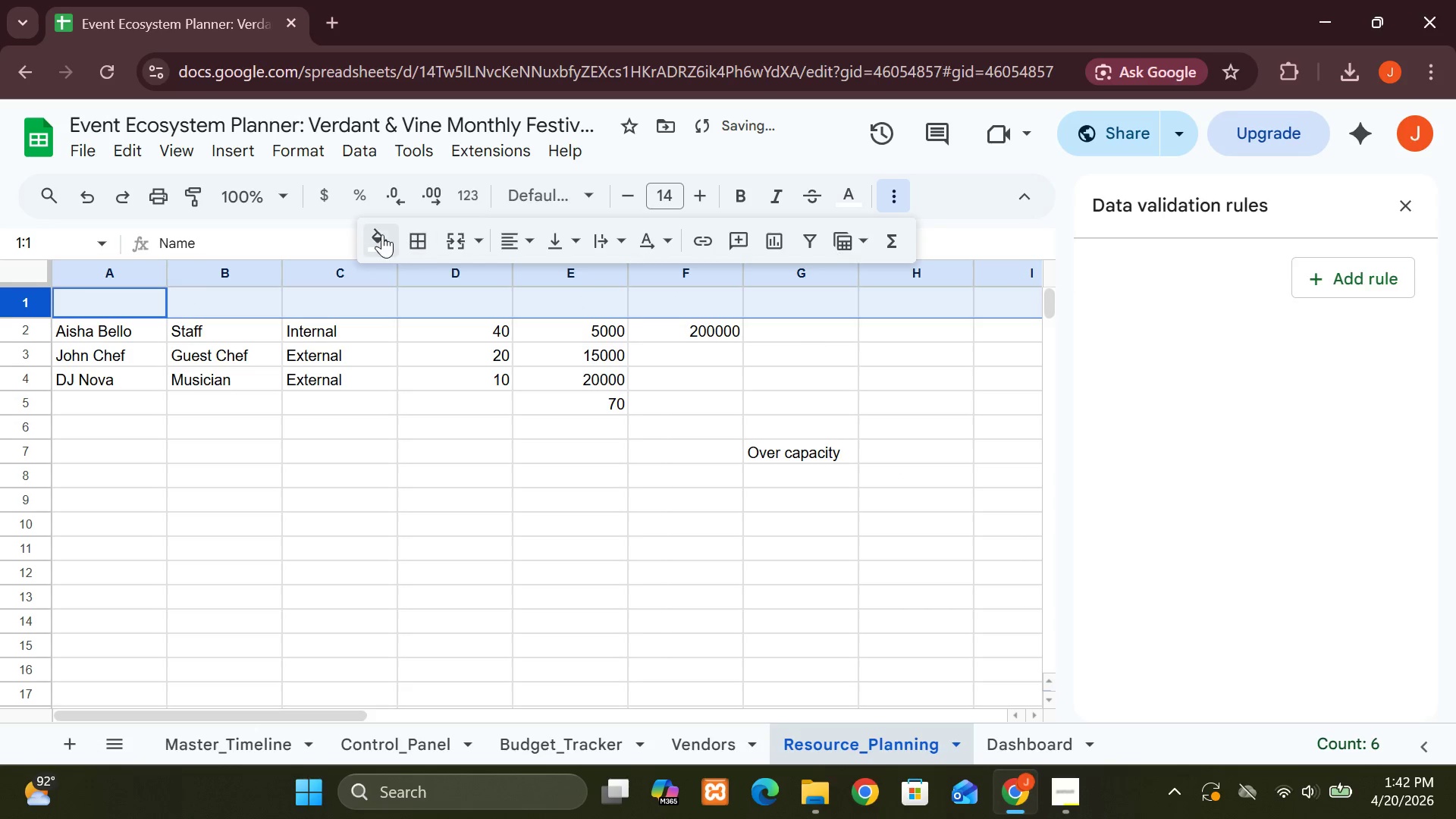 
left_click([379, 234])
 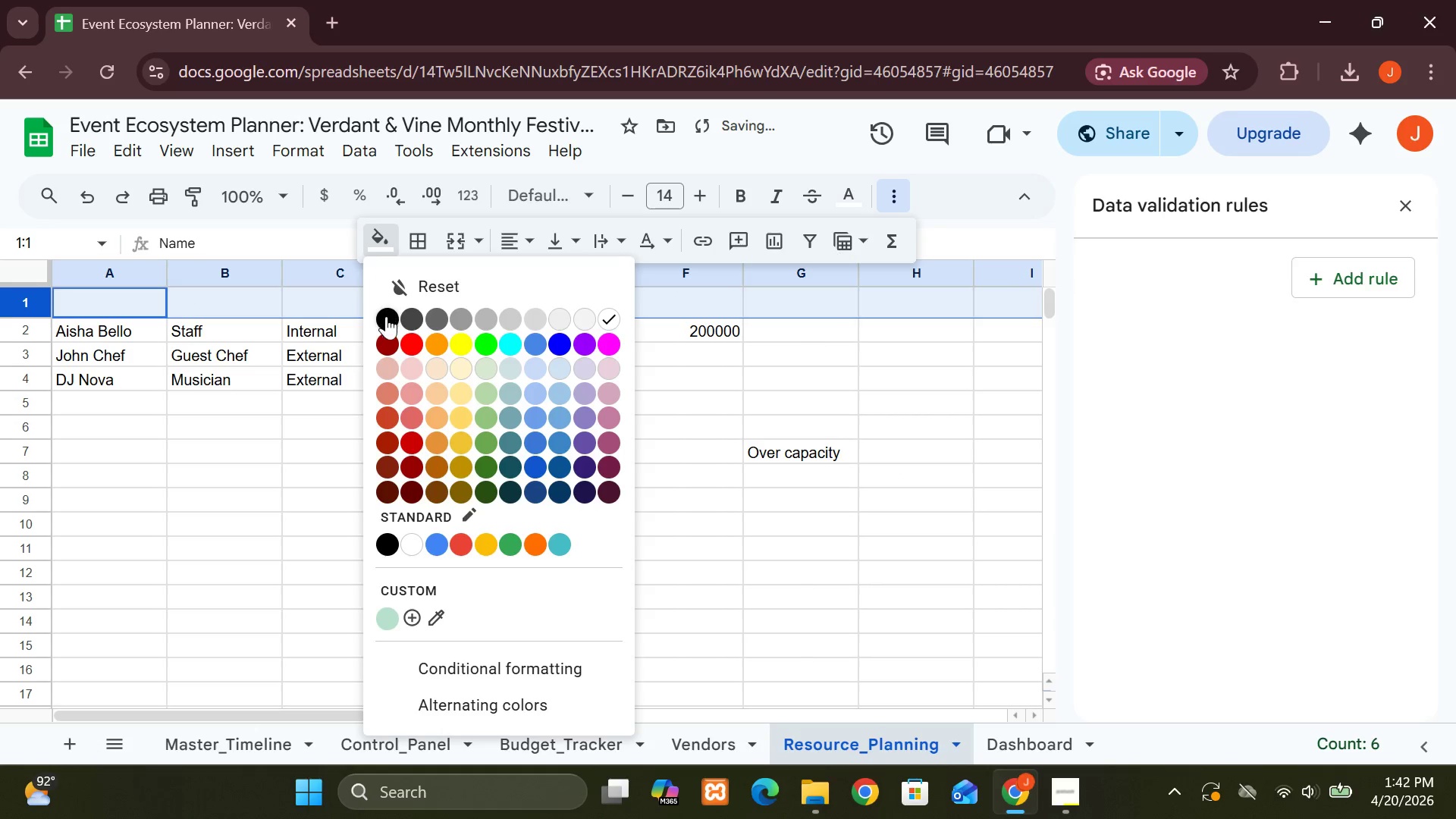 
left_click([387, 317])
 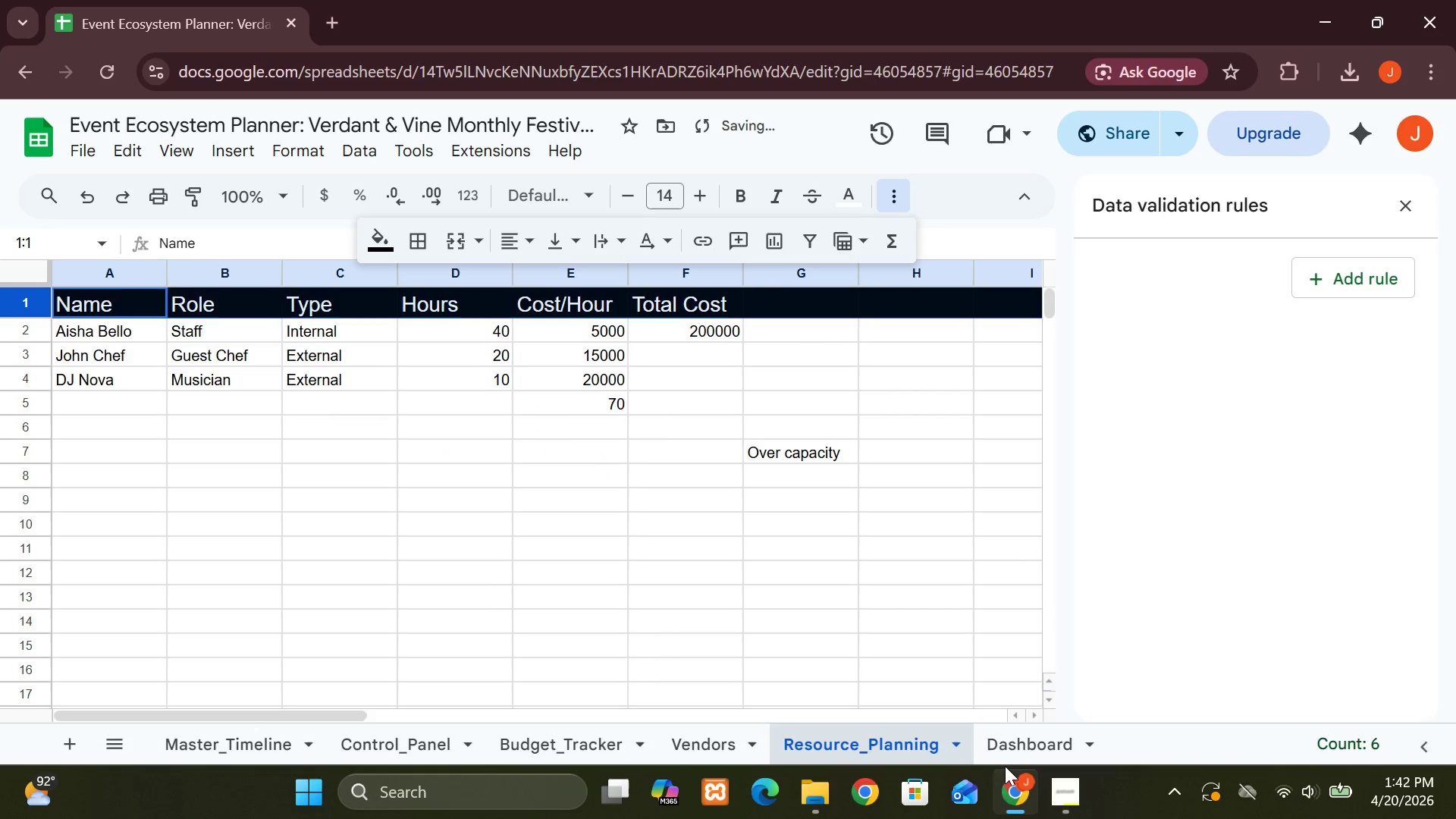 
left_click([1001, 734])